 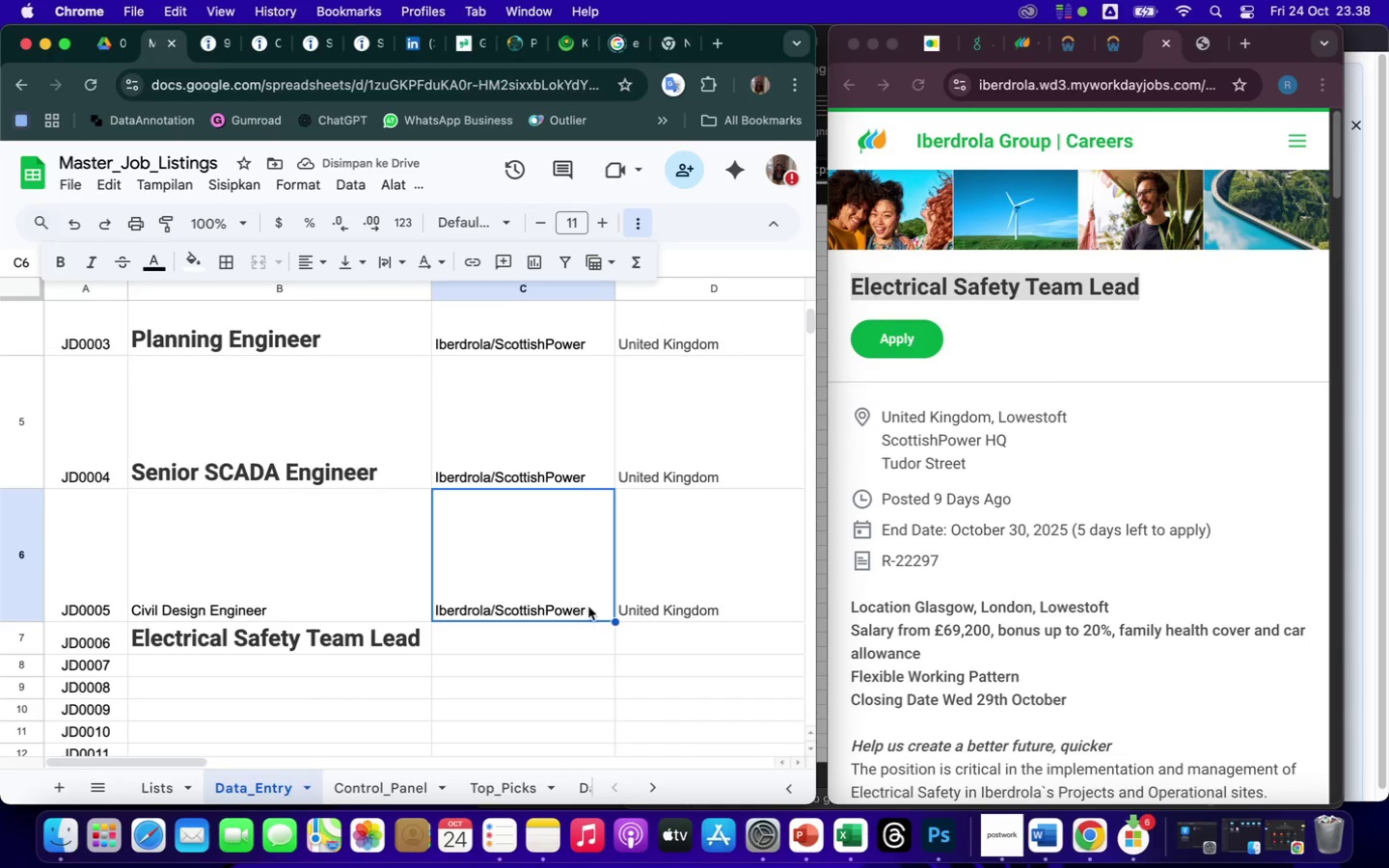 
left_click_drag(start_coordinate=[613, 623], to_coordinate=[613, 636])
 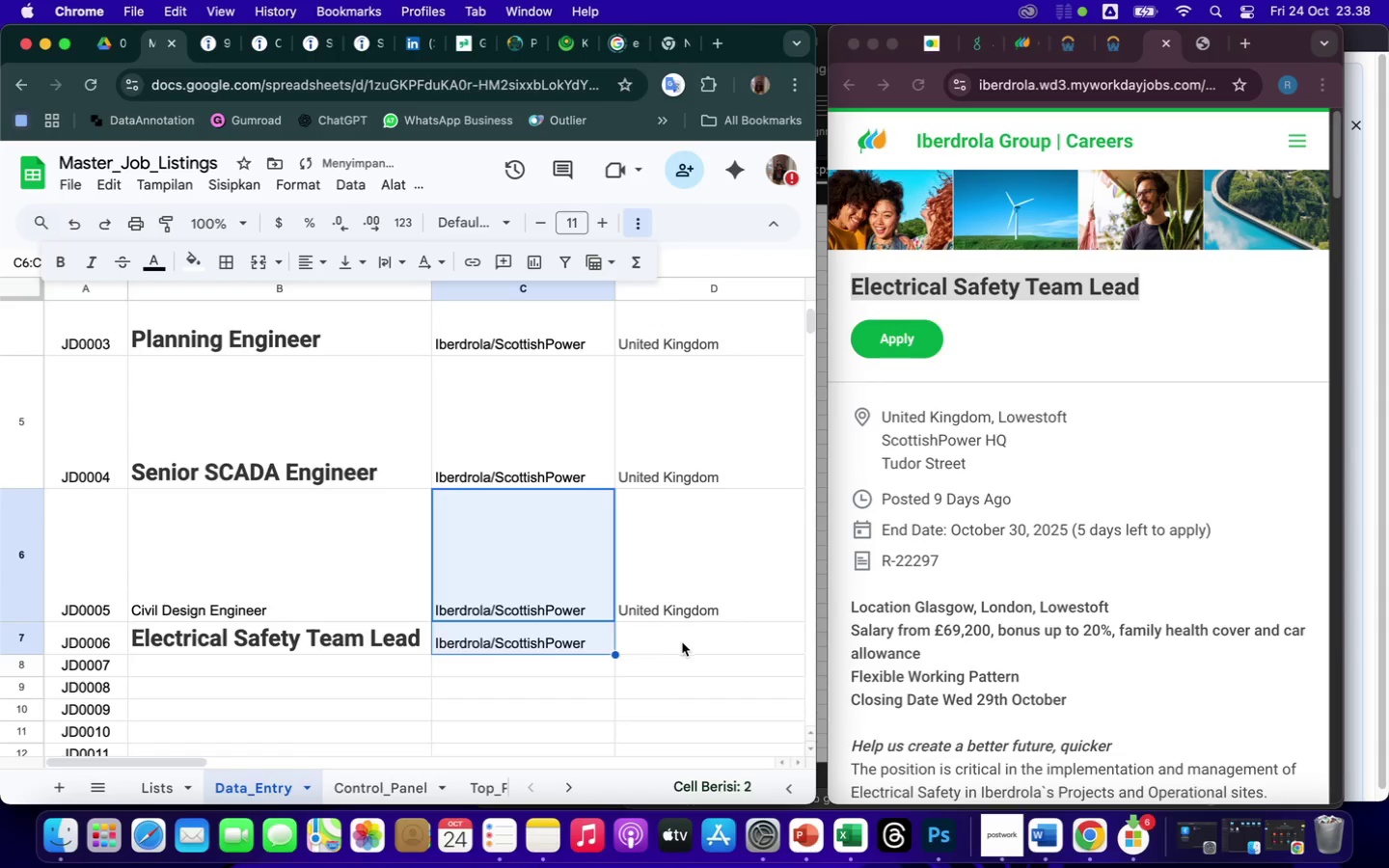 
left_click([686, 643])
 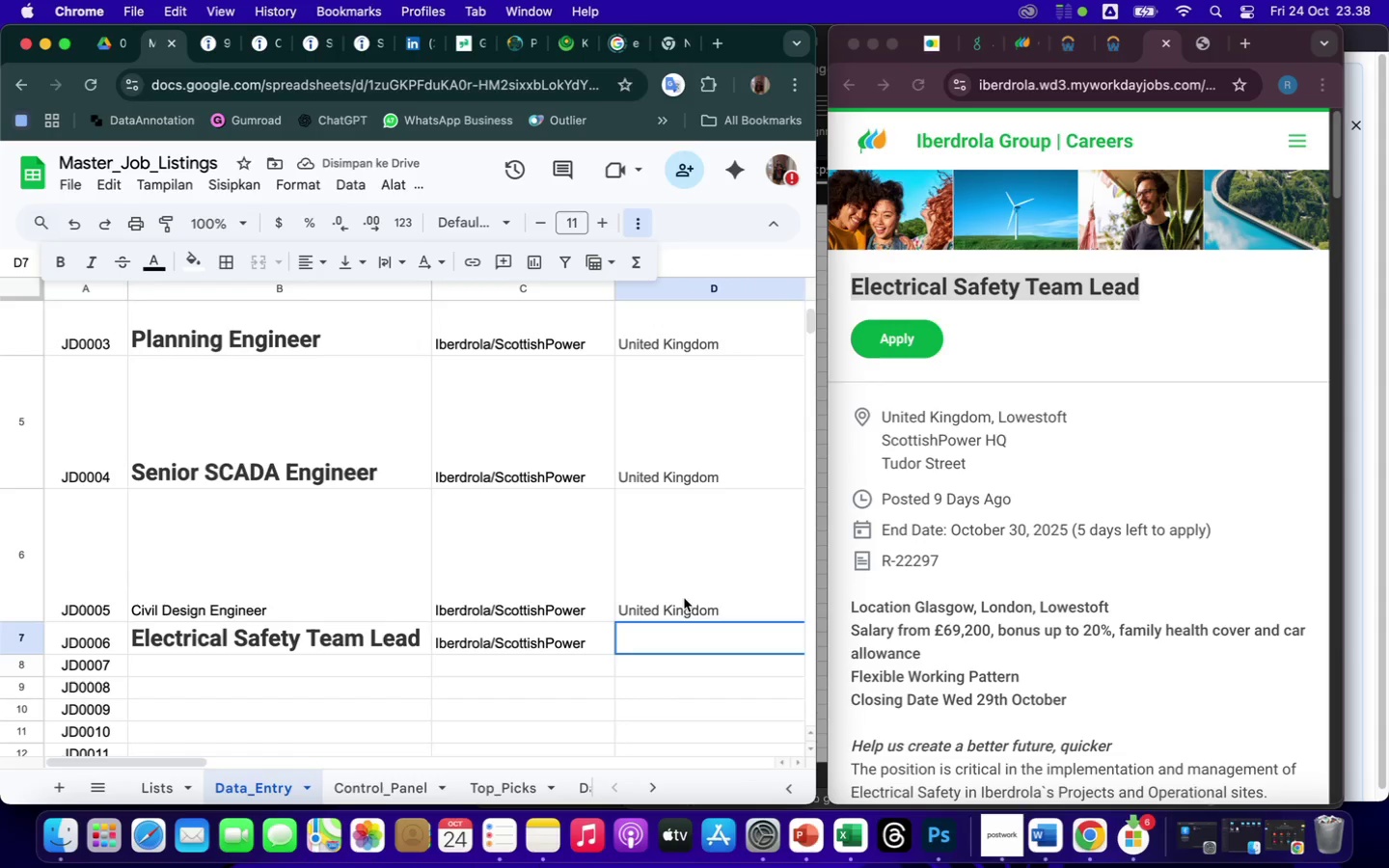 
key(ArrowRight)
 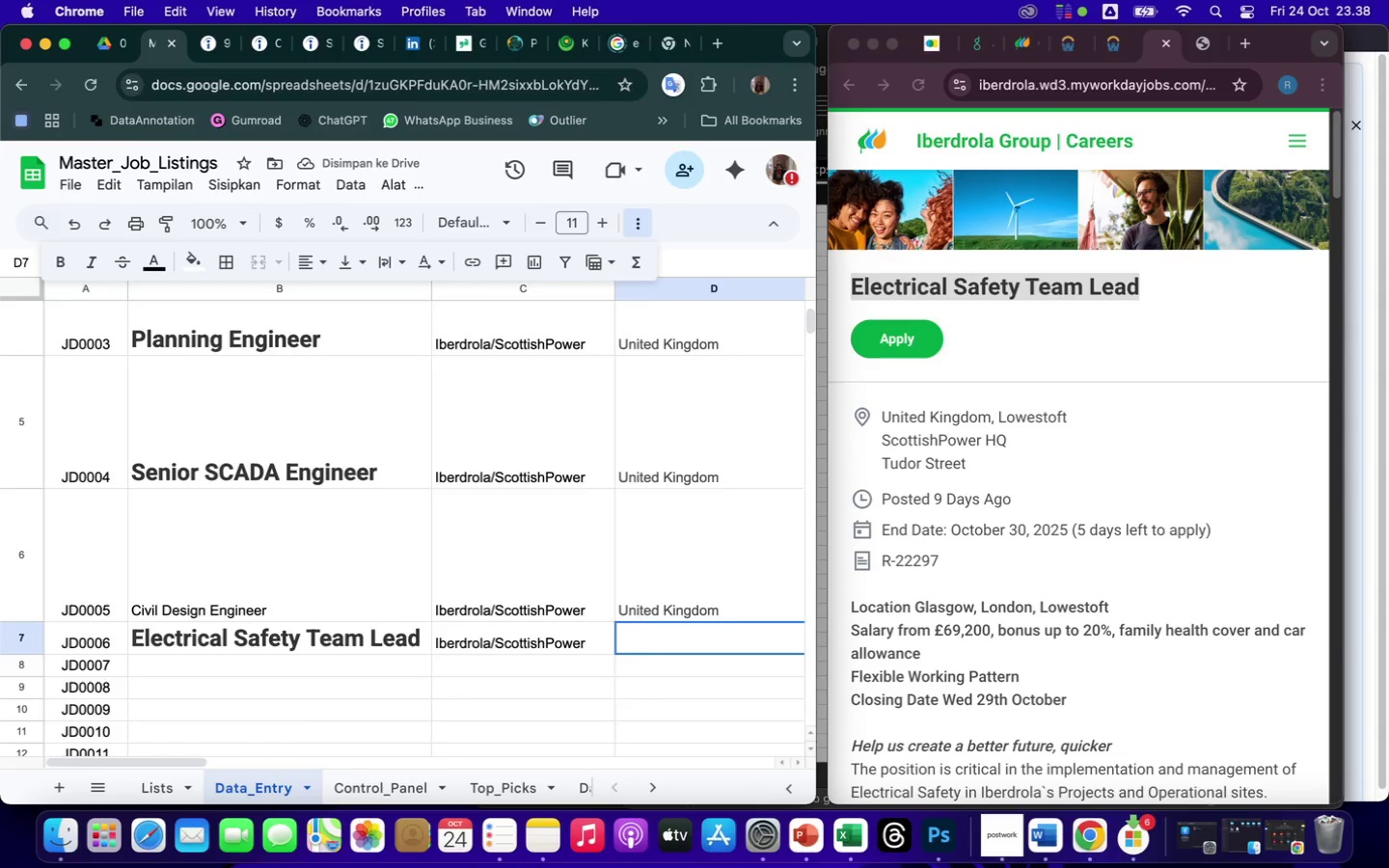 
key(ArrowRight)
 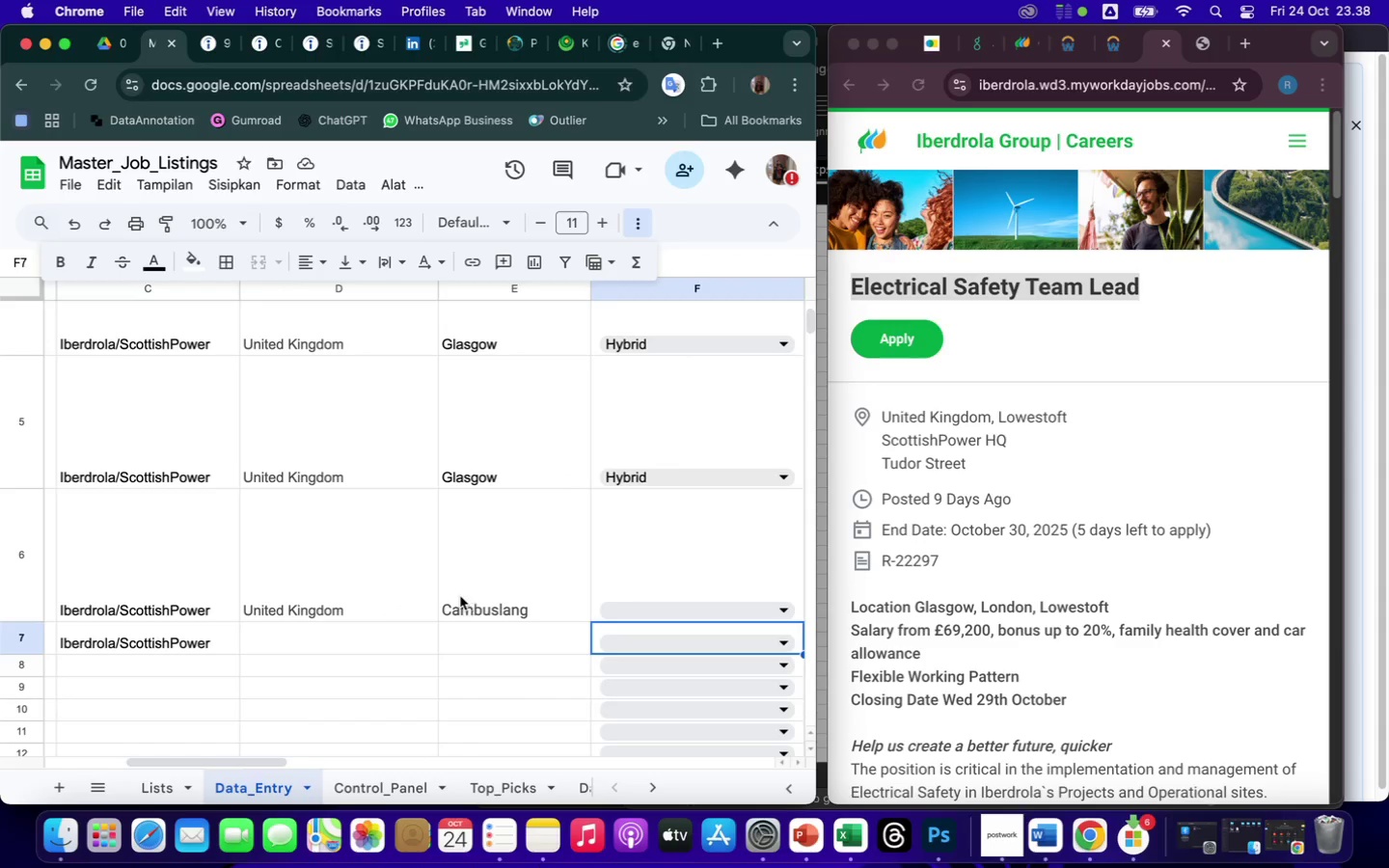 
left_click([387, 594])
 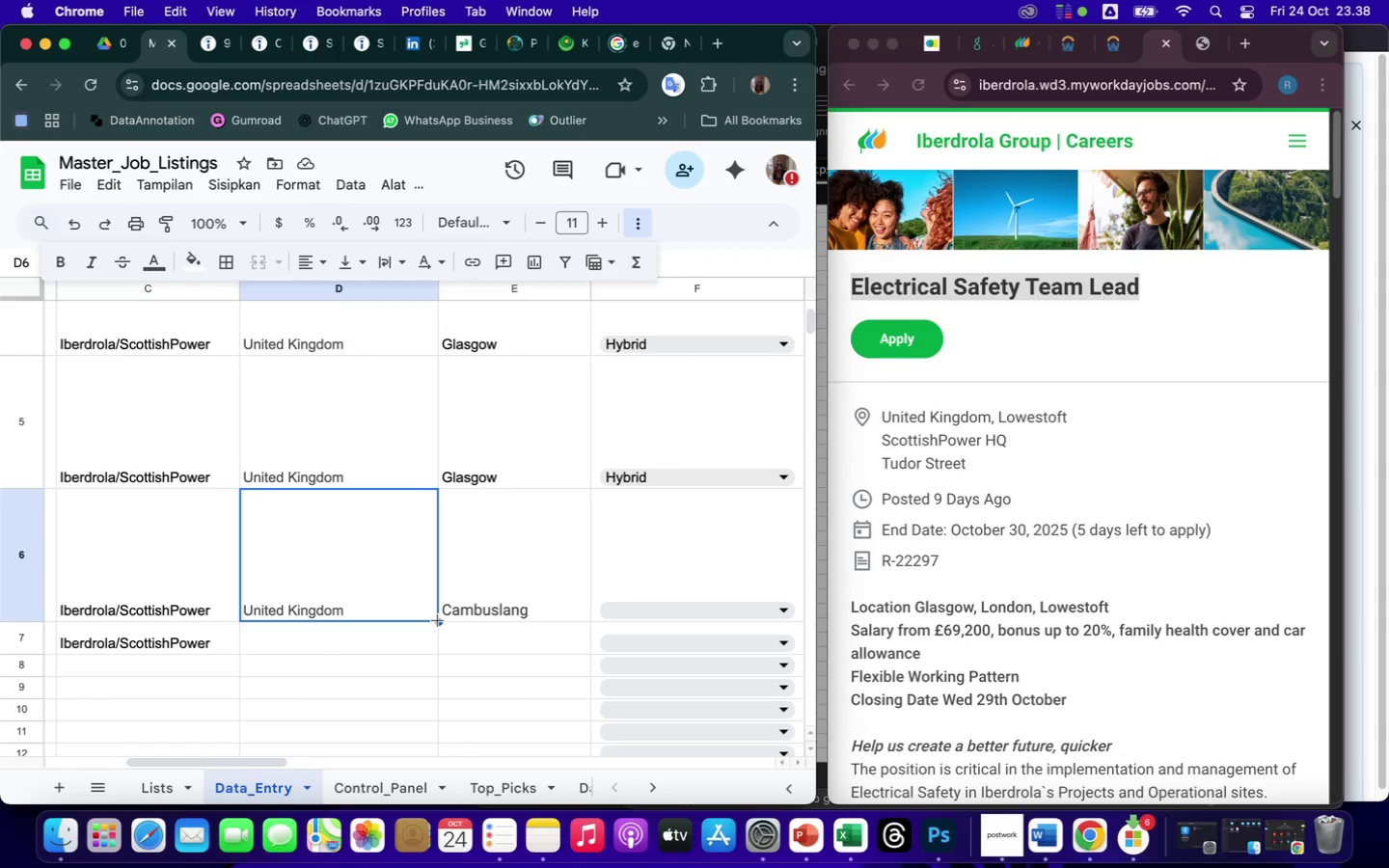 
left_click_drag(start_coordinate=[438, 620], to_coordinate=[438, 640])
 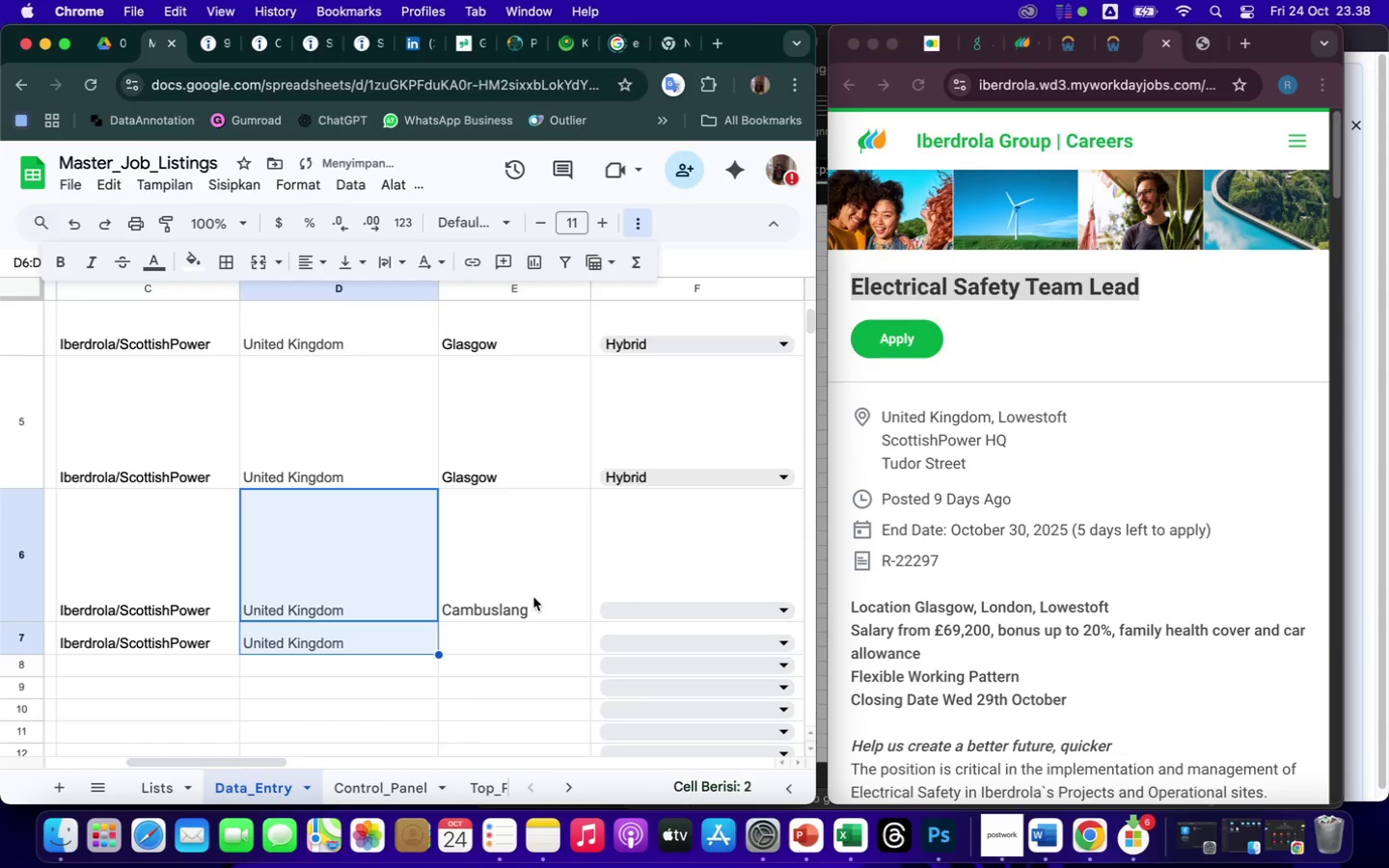 
left_click([530, 591])
 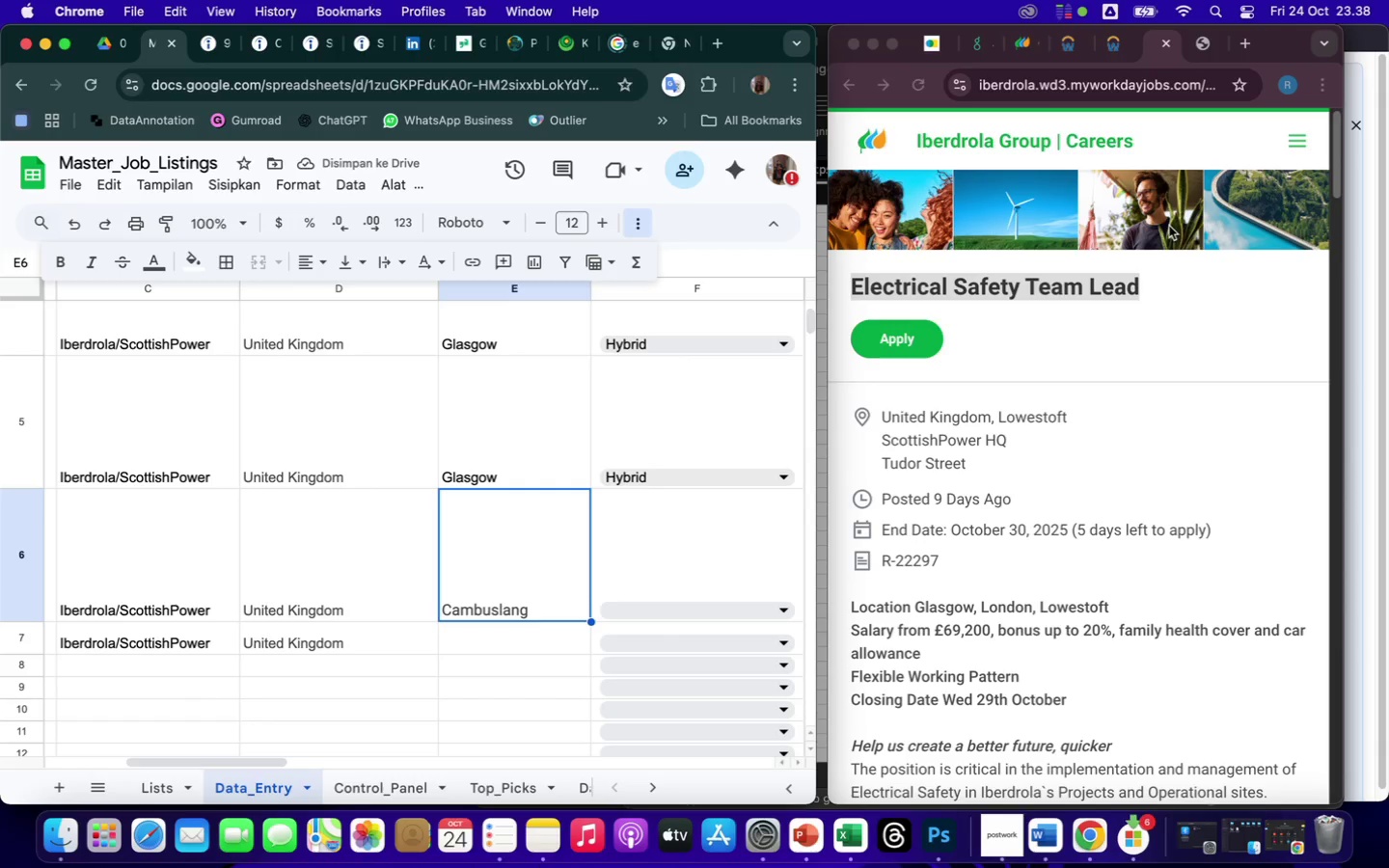 
left_click([1013, 419])
 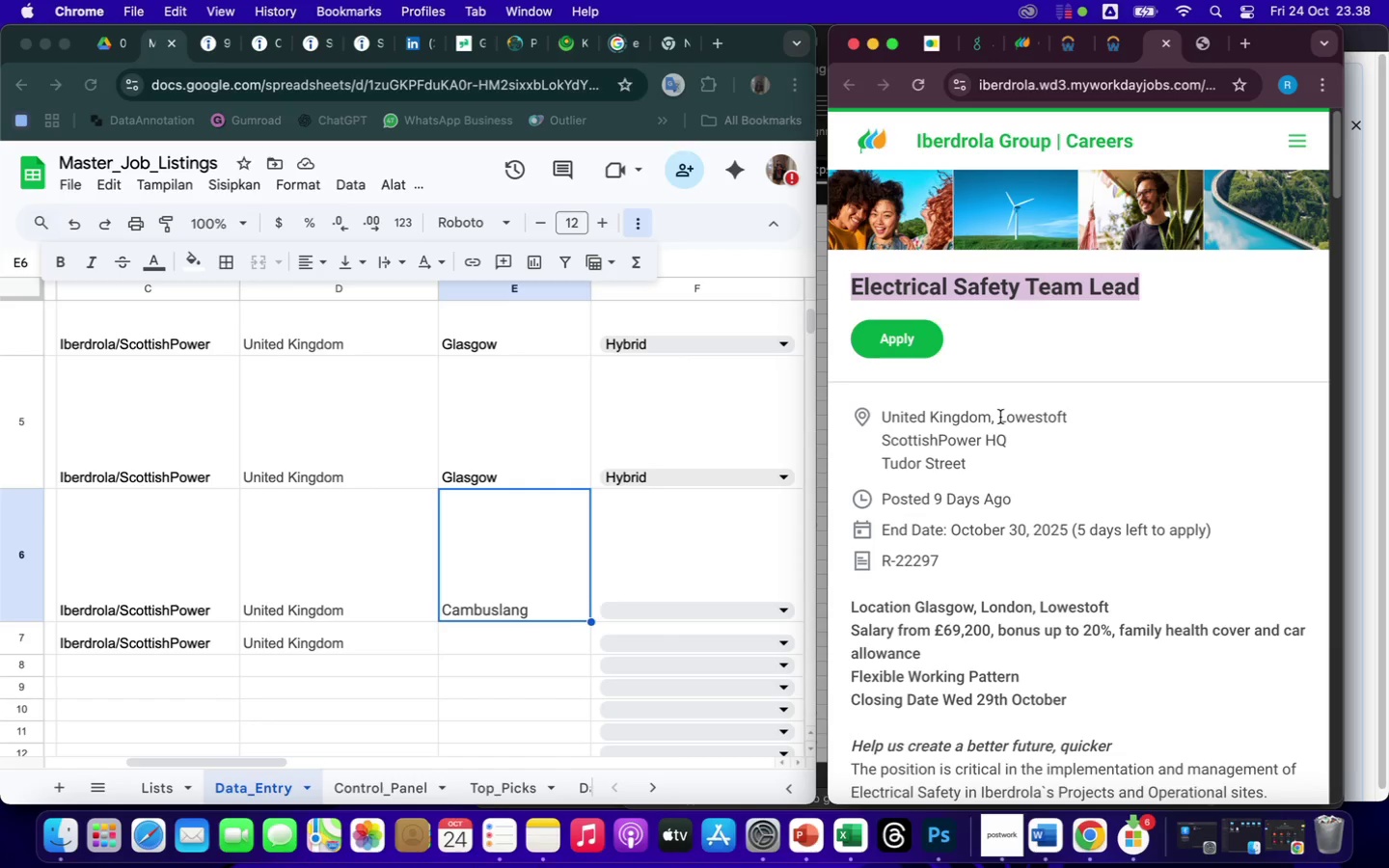 
left_click_drag(start_coordinate=[1000, 417], to_coordinate=[1075, 404])
 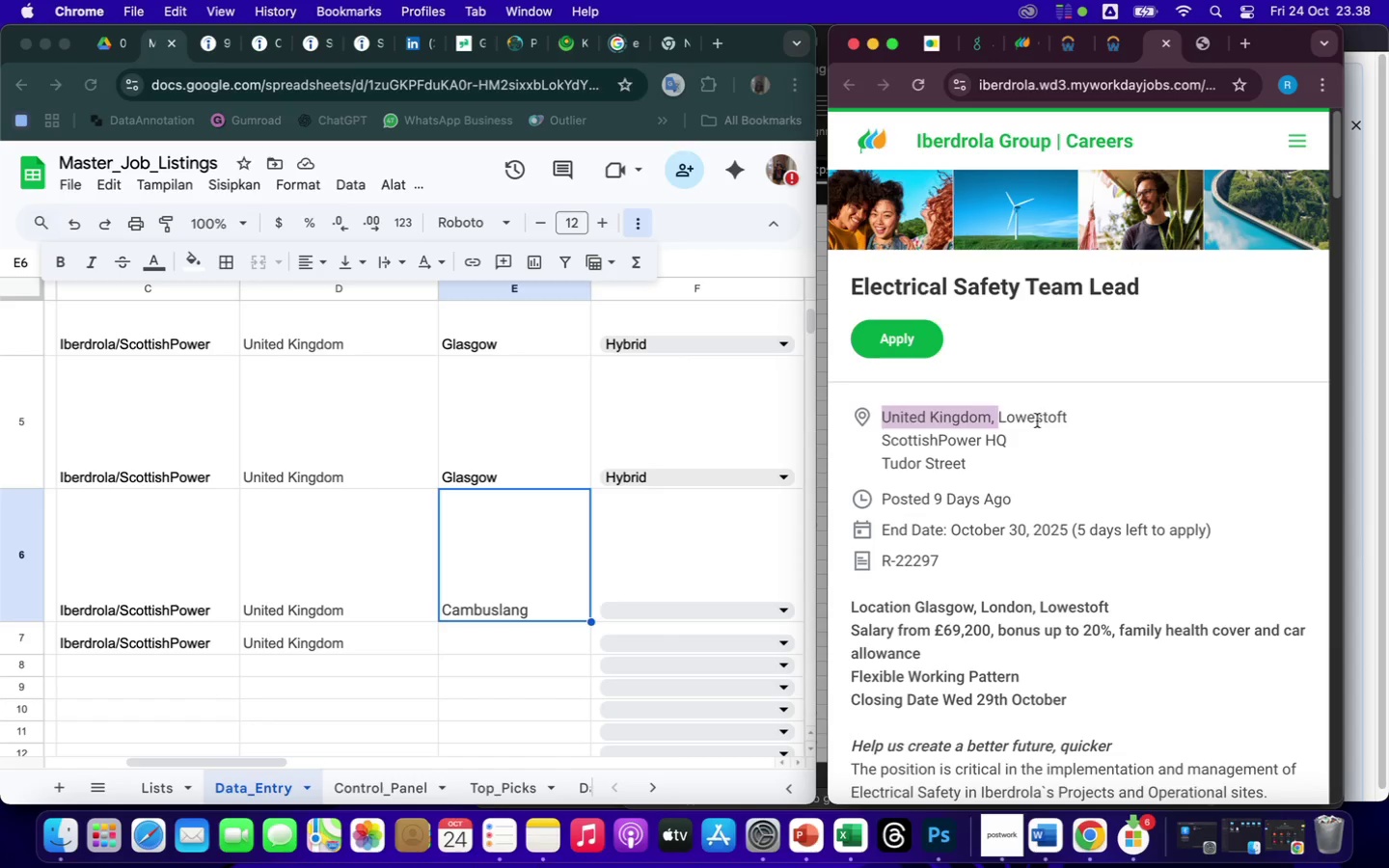 
left_click([1022, 425])
 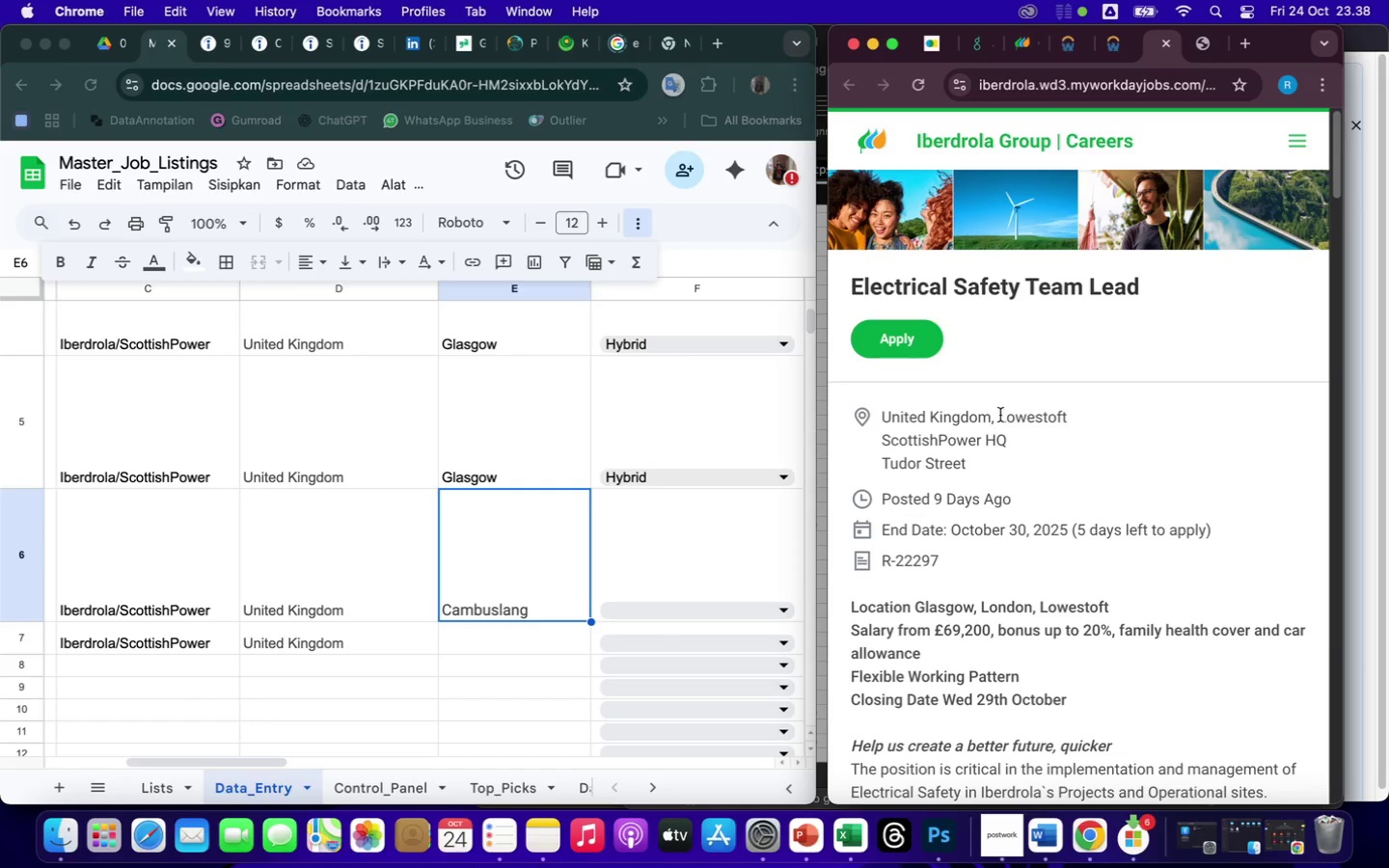 
left_click_drag(start_coordinate=[999, 415], to_coordinate=[1090, 411])
 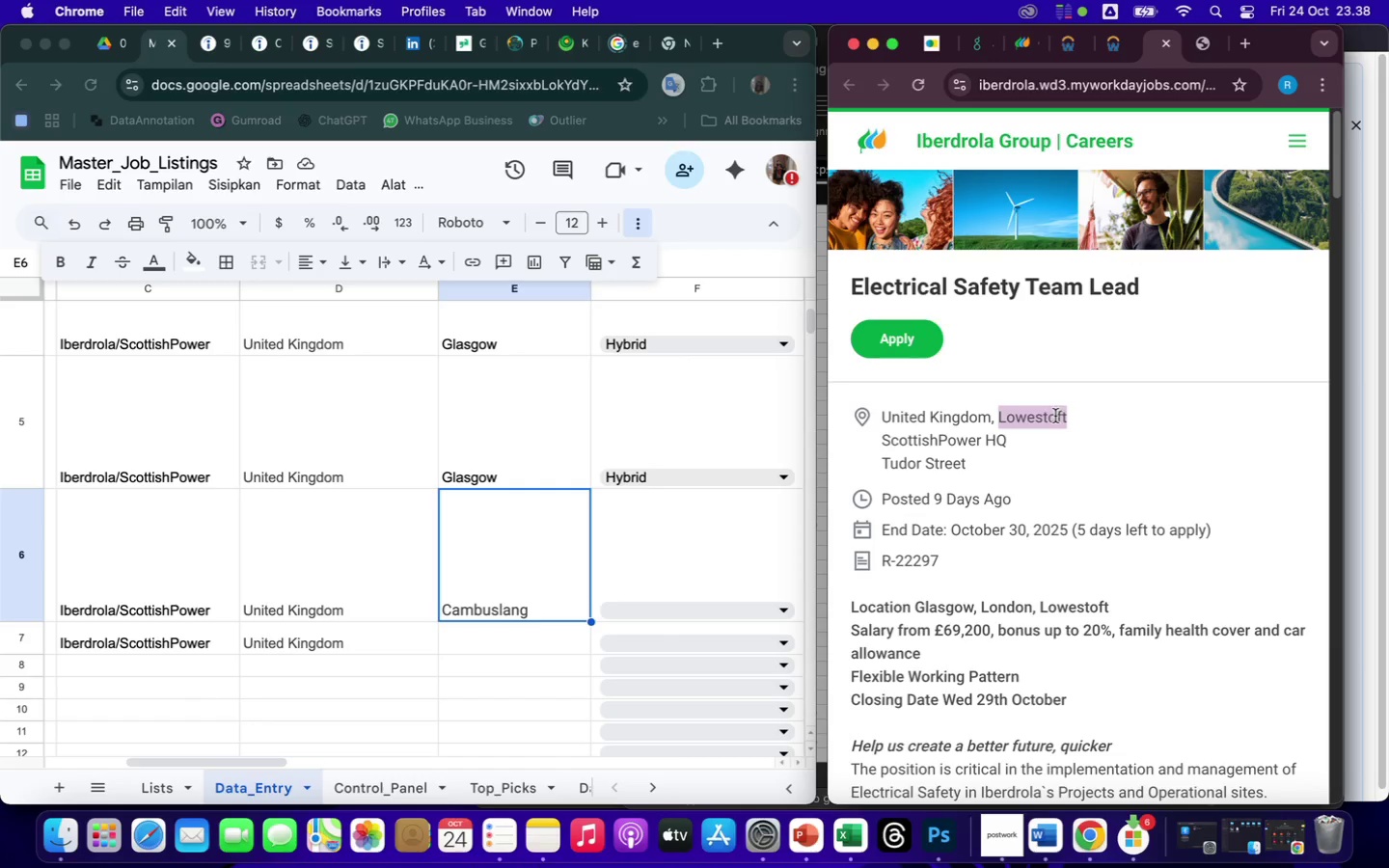 
right_click([1053, 416])
 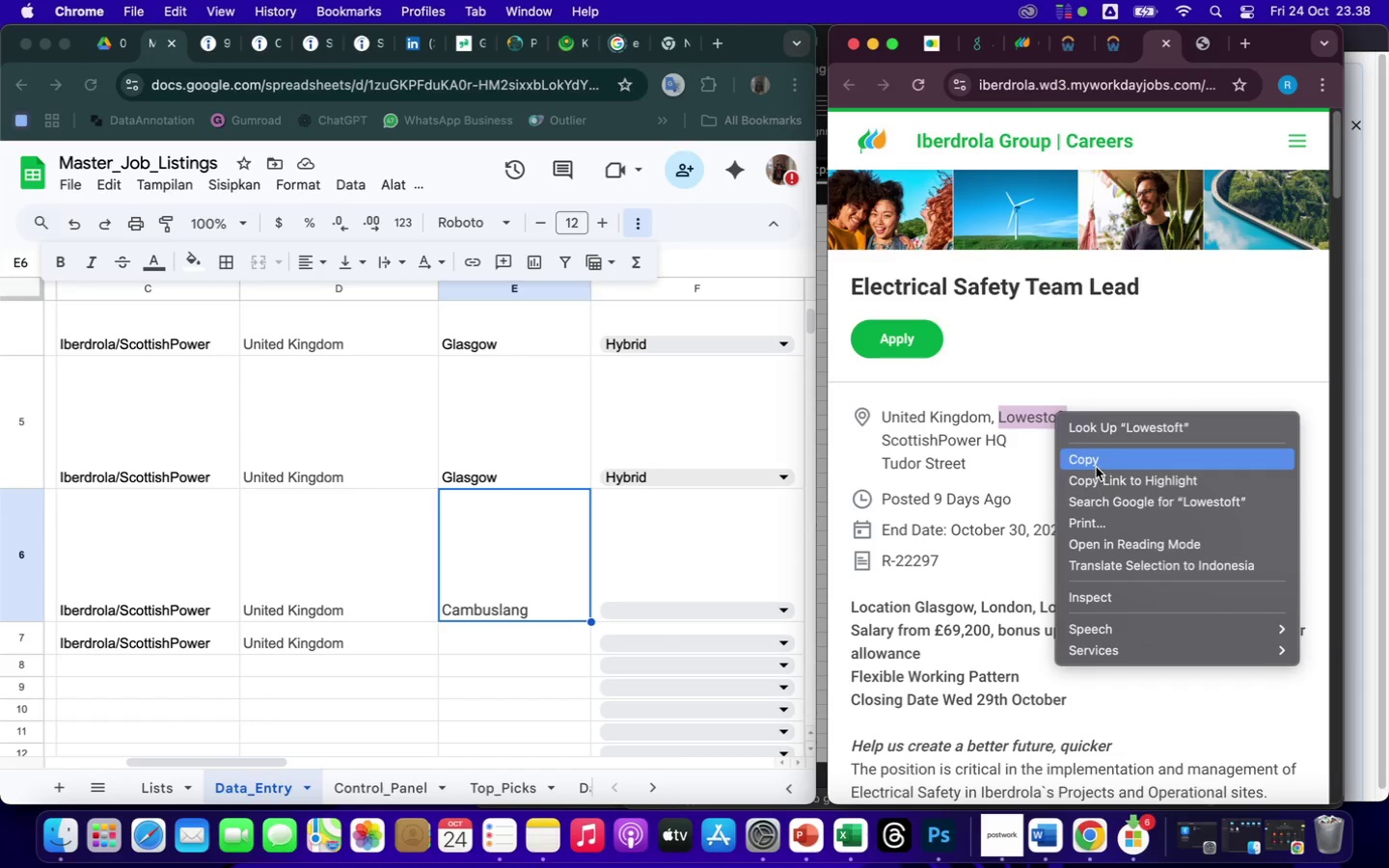 
left_click([1096, 463])
 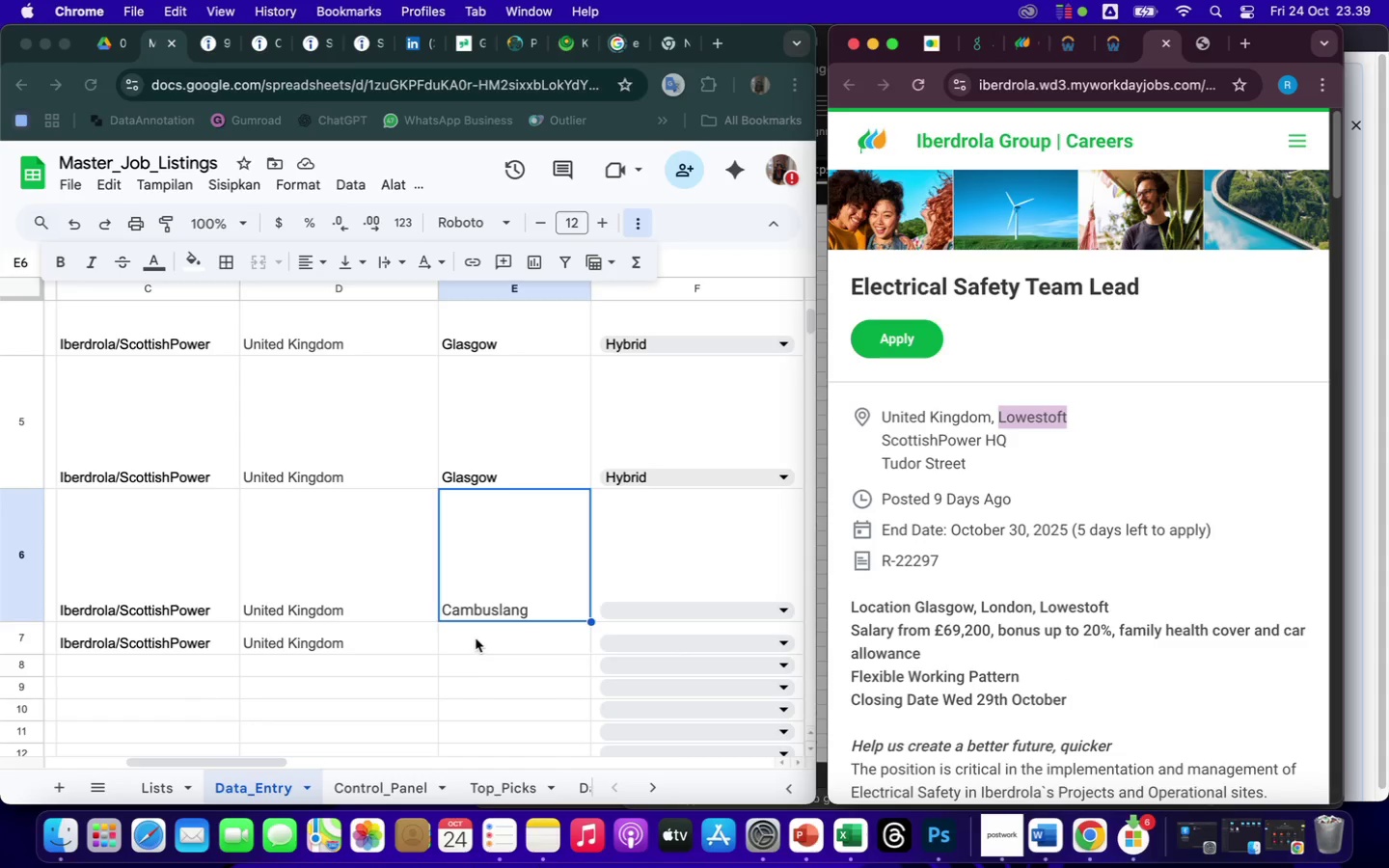 
double_click([476, 638])
 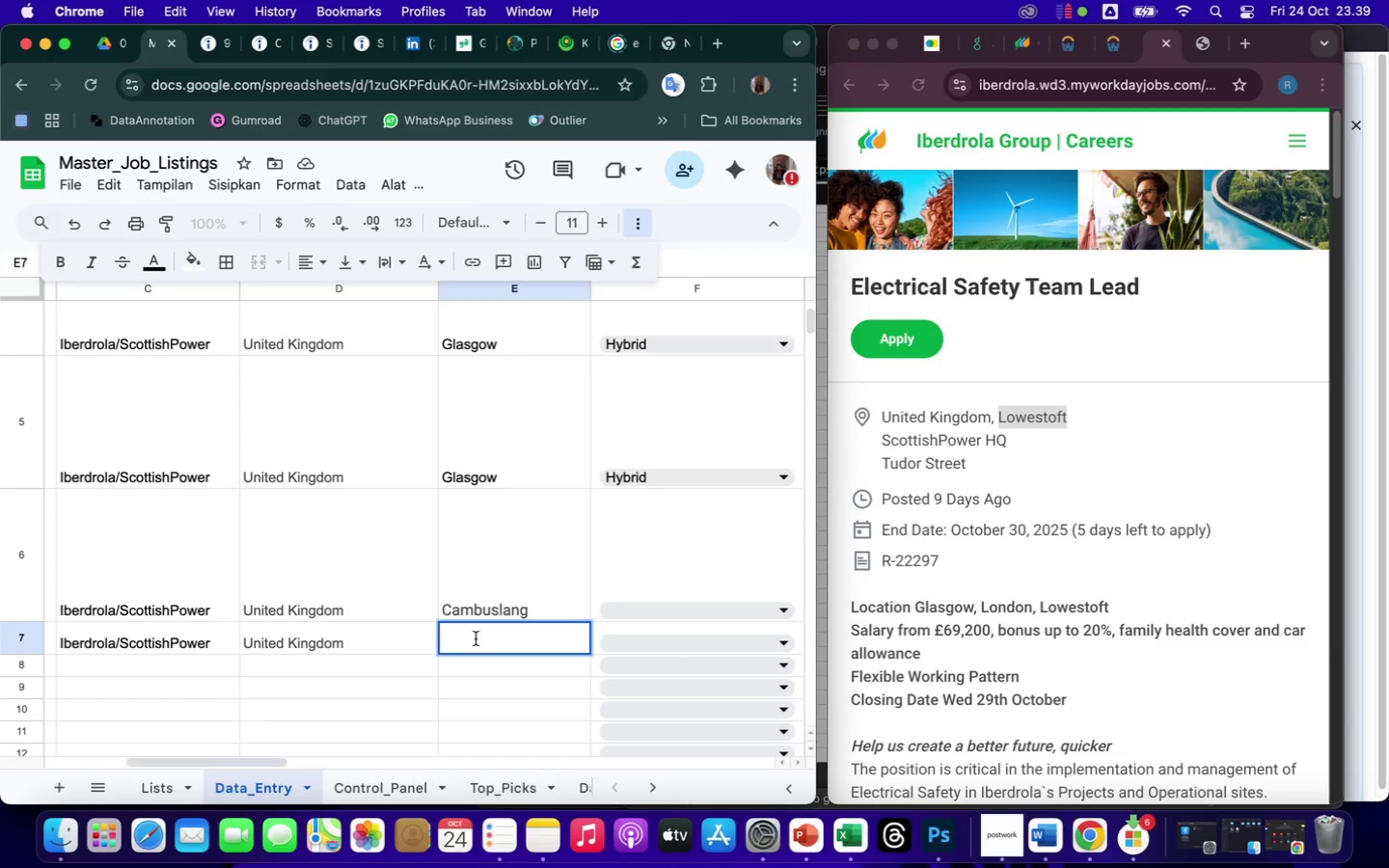 
right_click([476, 638])
 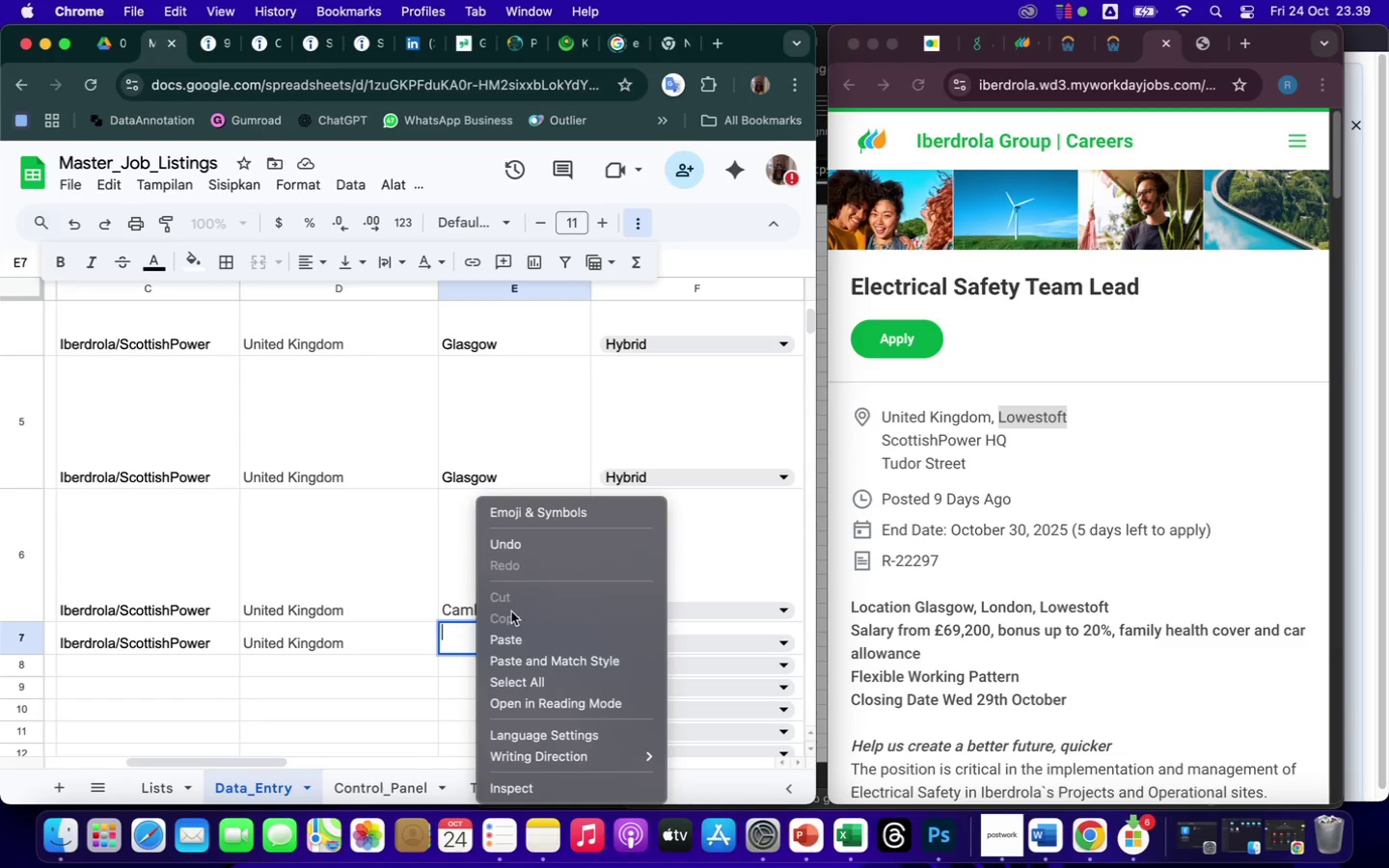 
left_click([515, 637])
 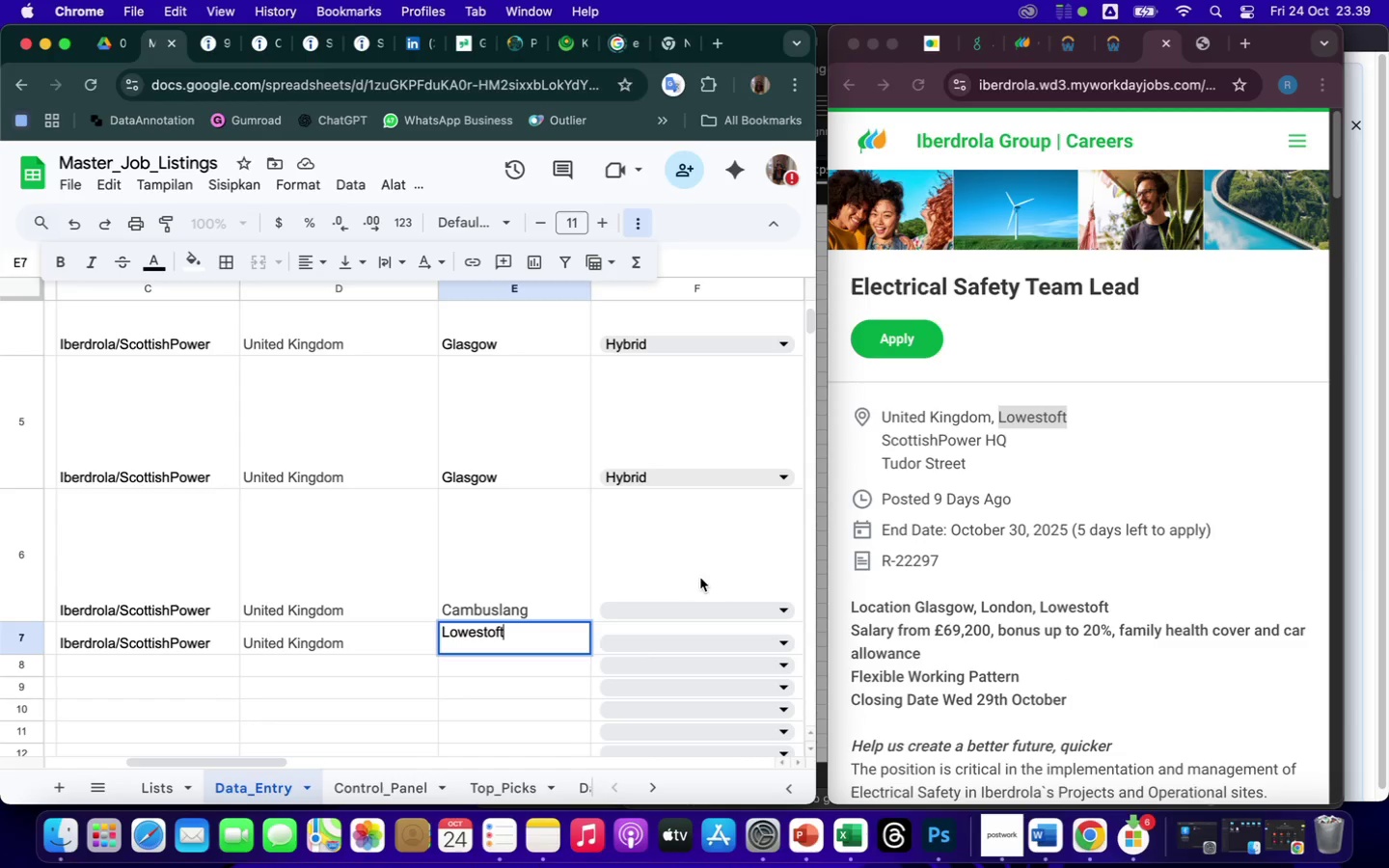 
left_click([781, 607])
 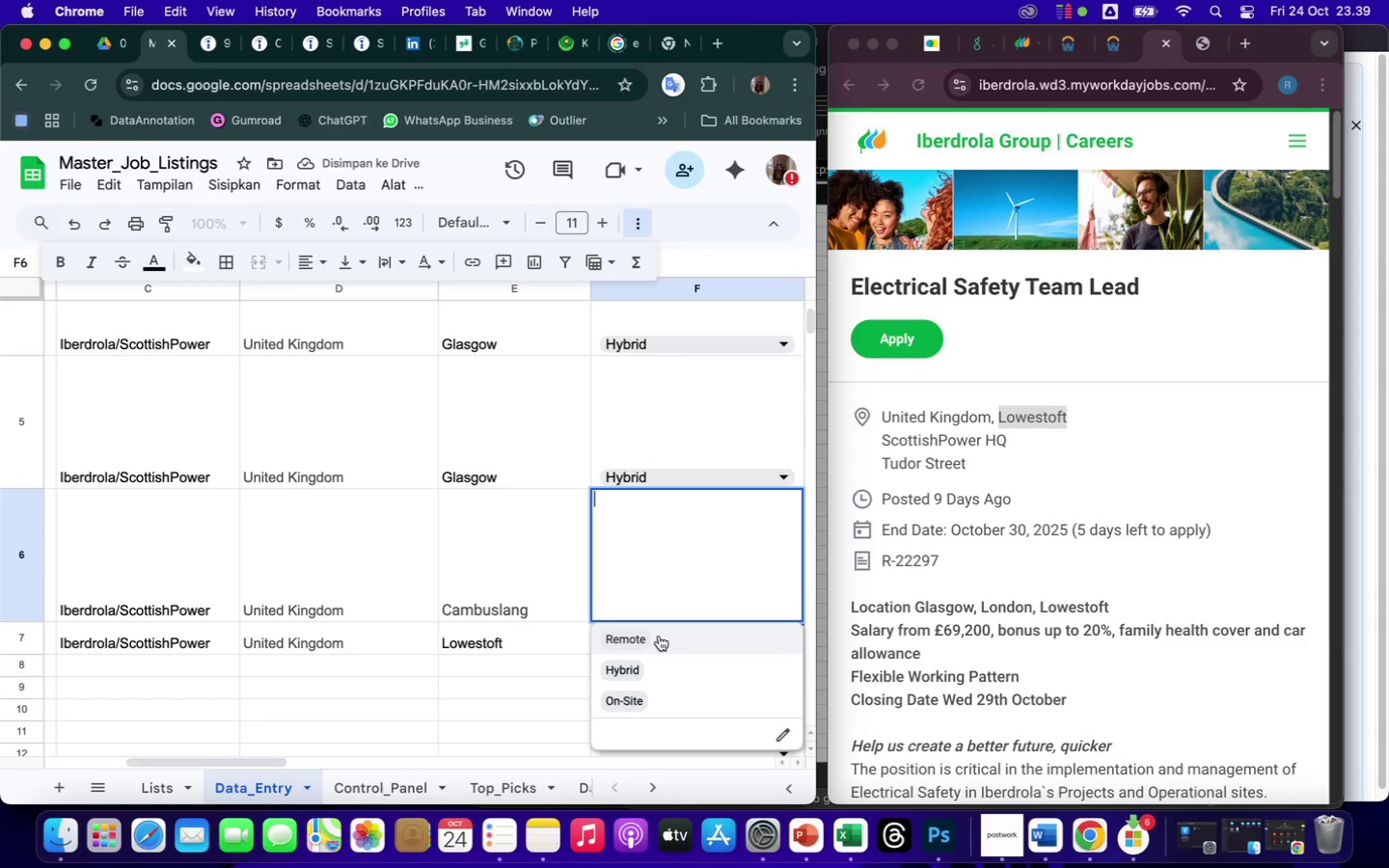 
wait(5.69)
 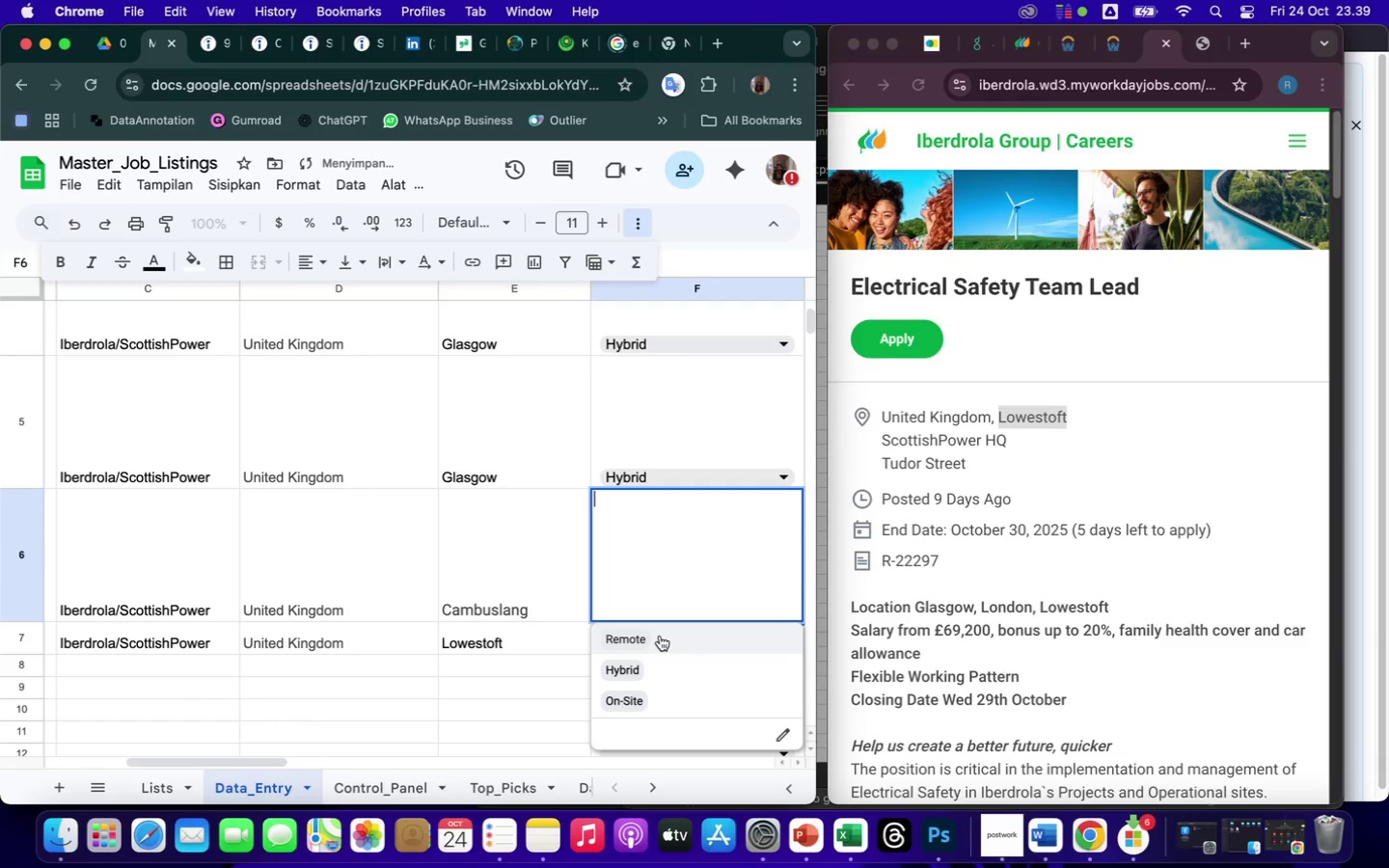 
left_click([659, 673])
 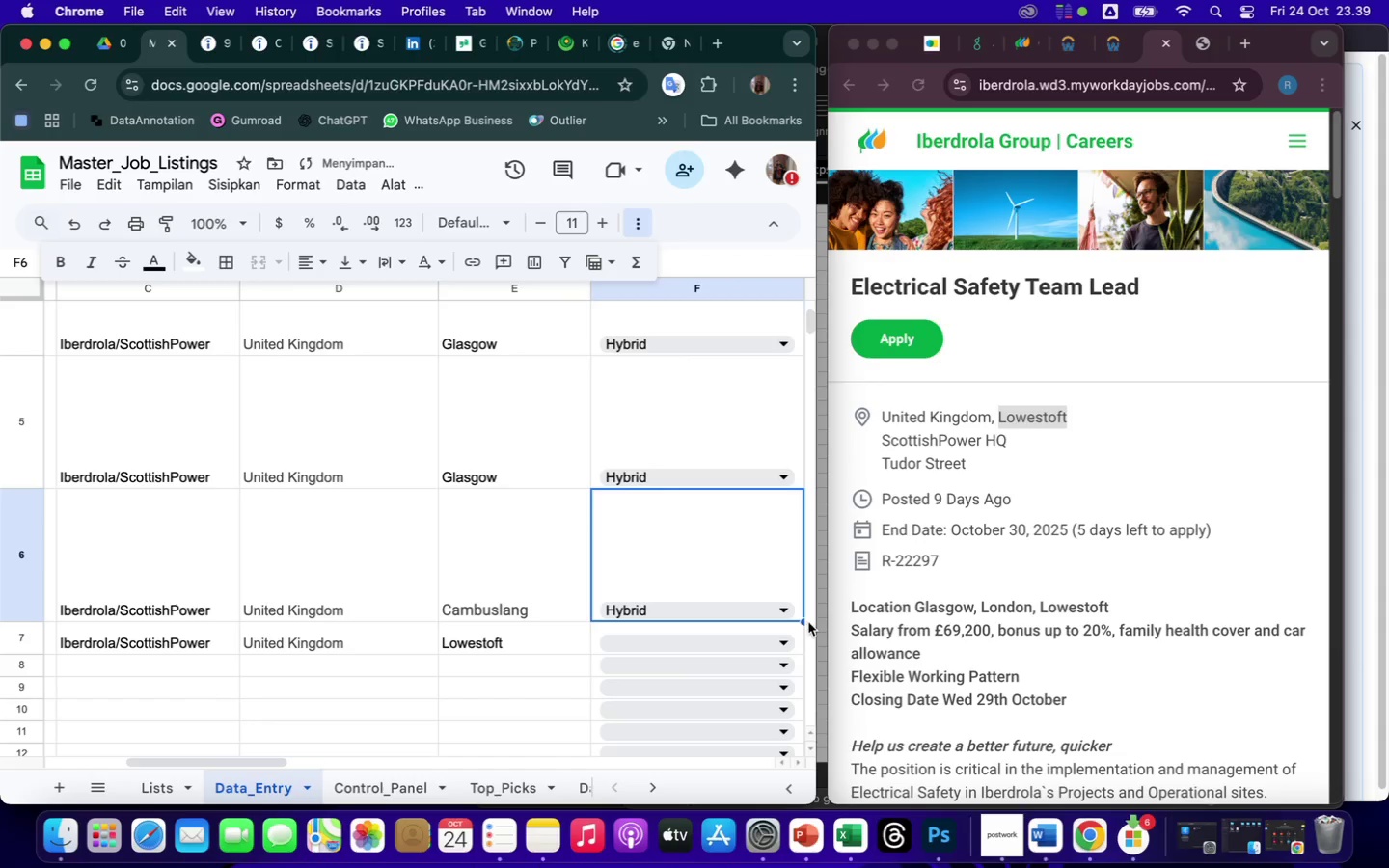 
left_click([784, 640])
 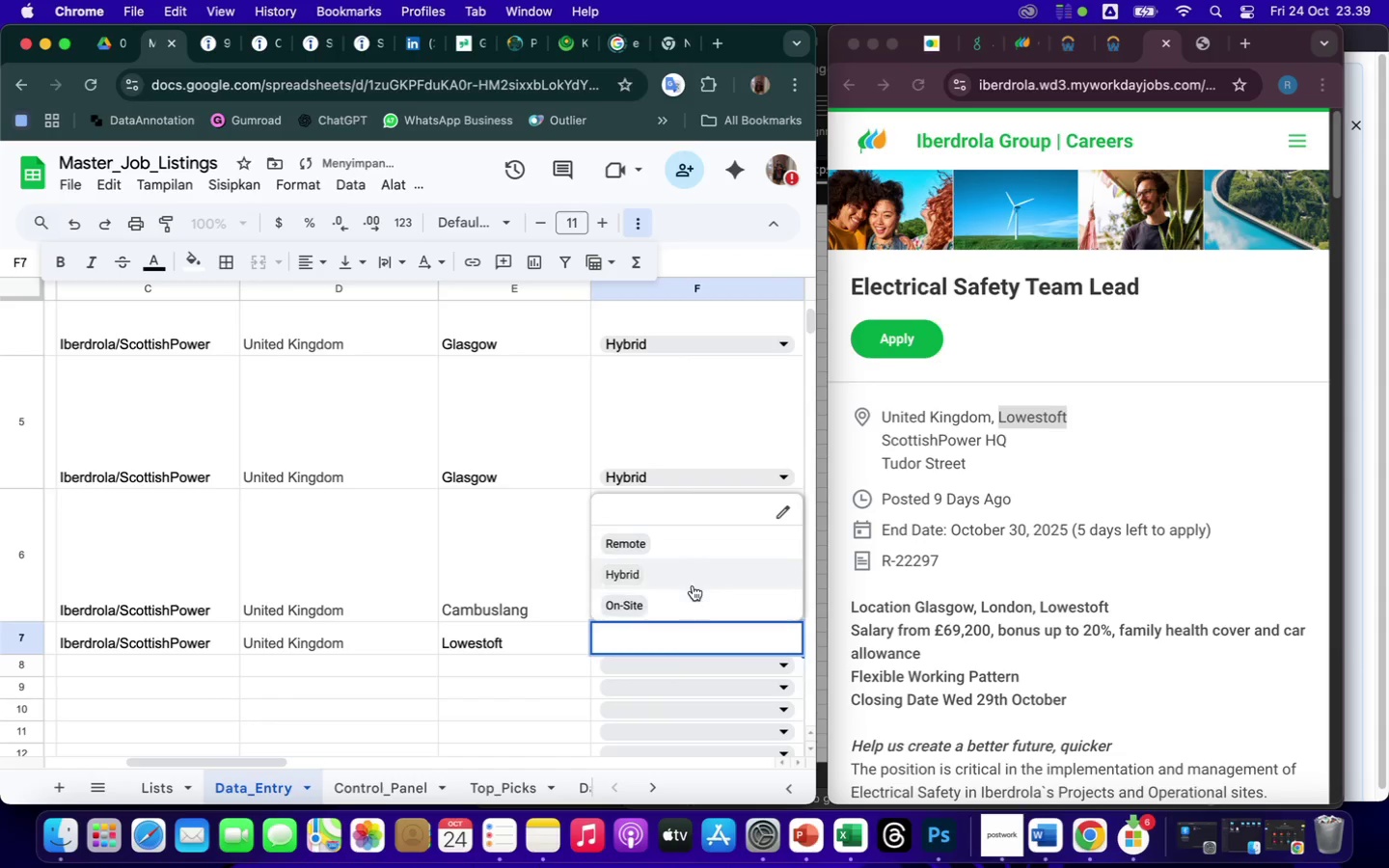 
left_click([674, 576])
 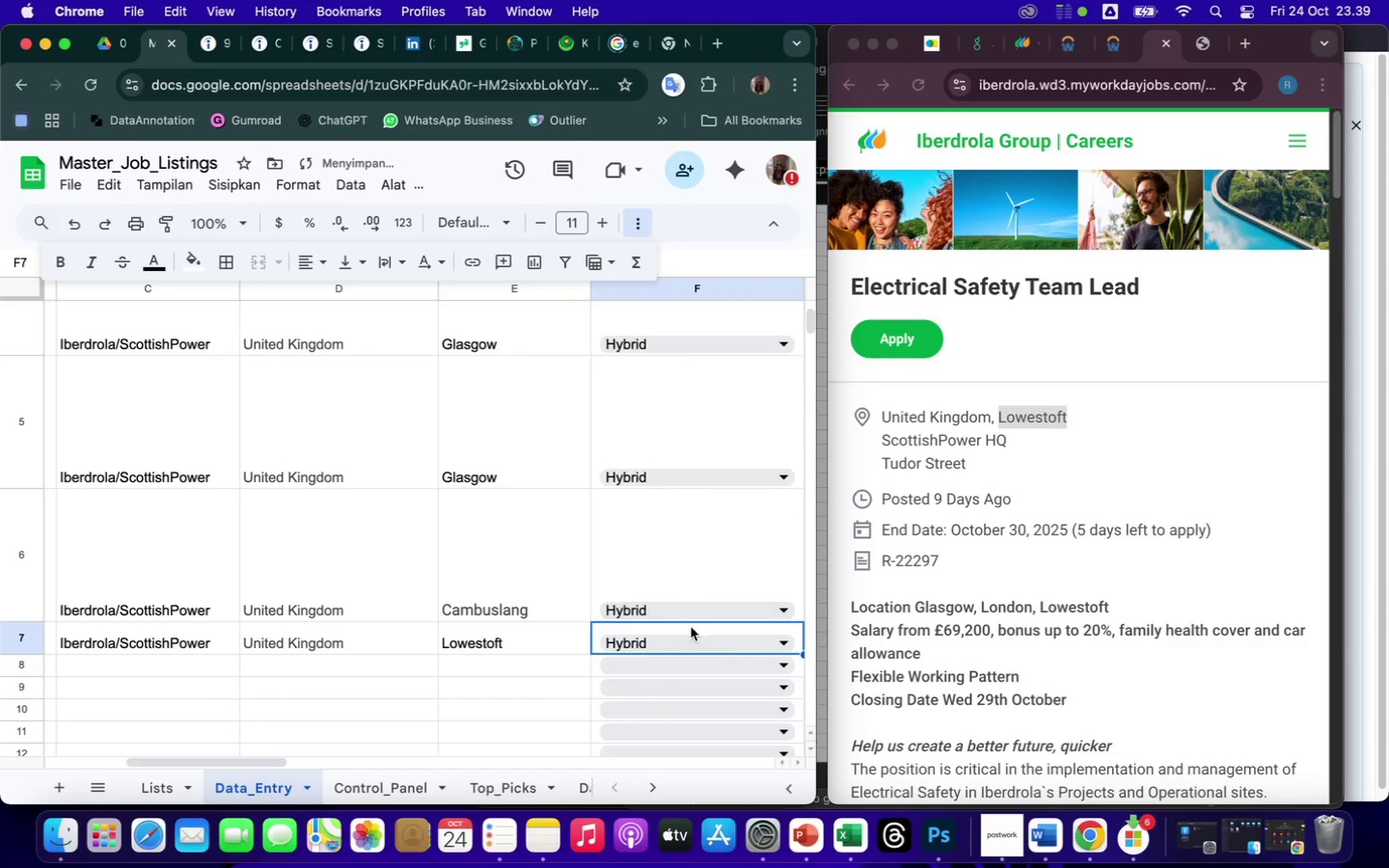 
scroll: coordinate [700, 627], scroll_direction: down, amount: 44.0
 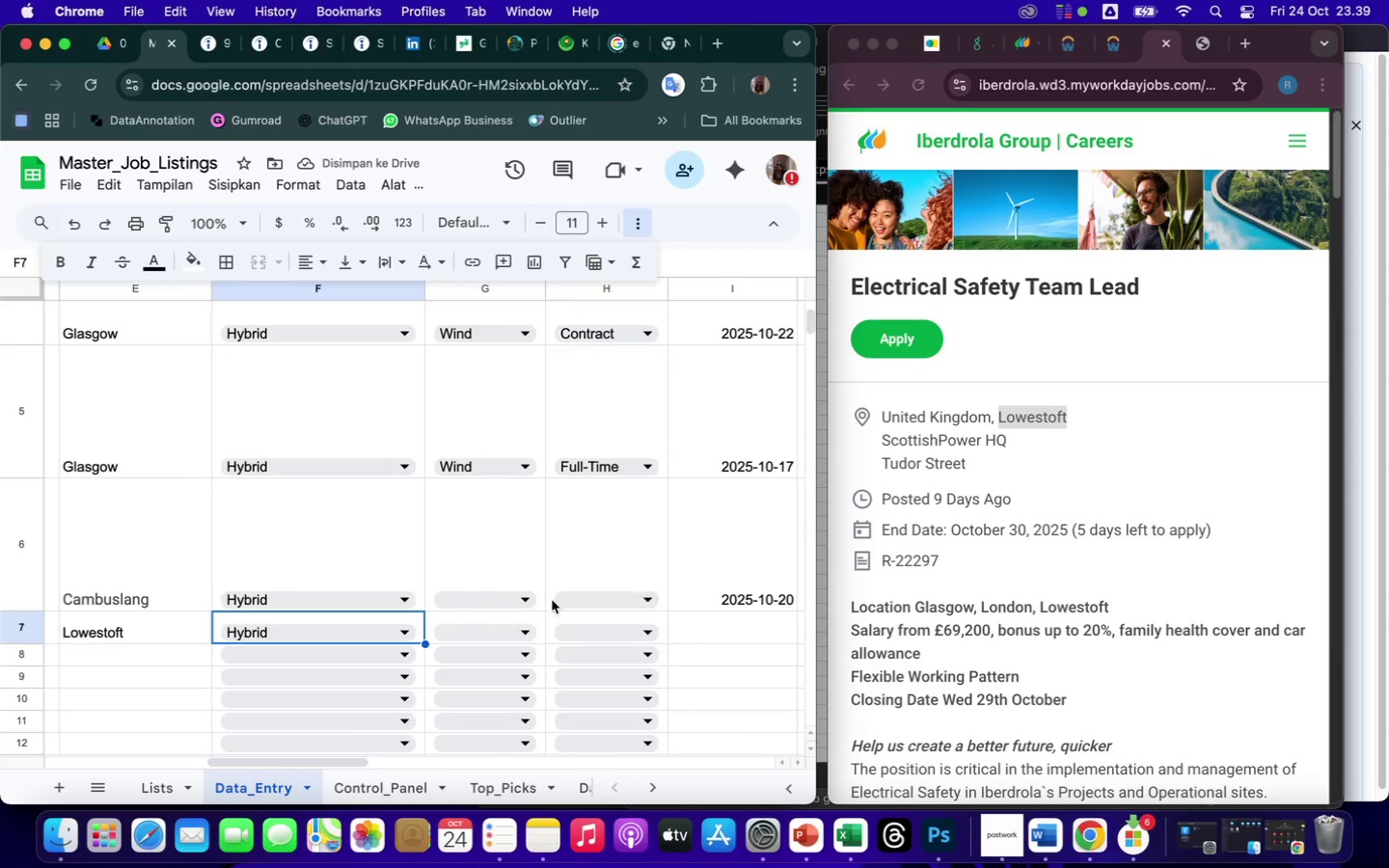 
left_click([524, 597])
 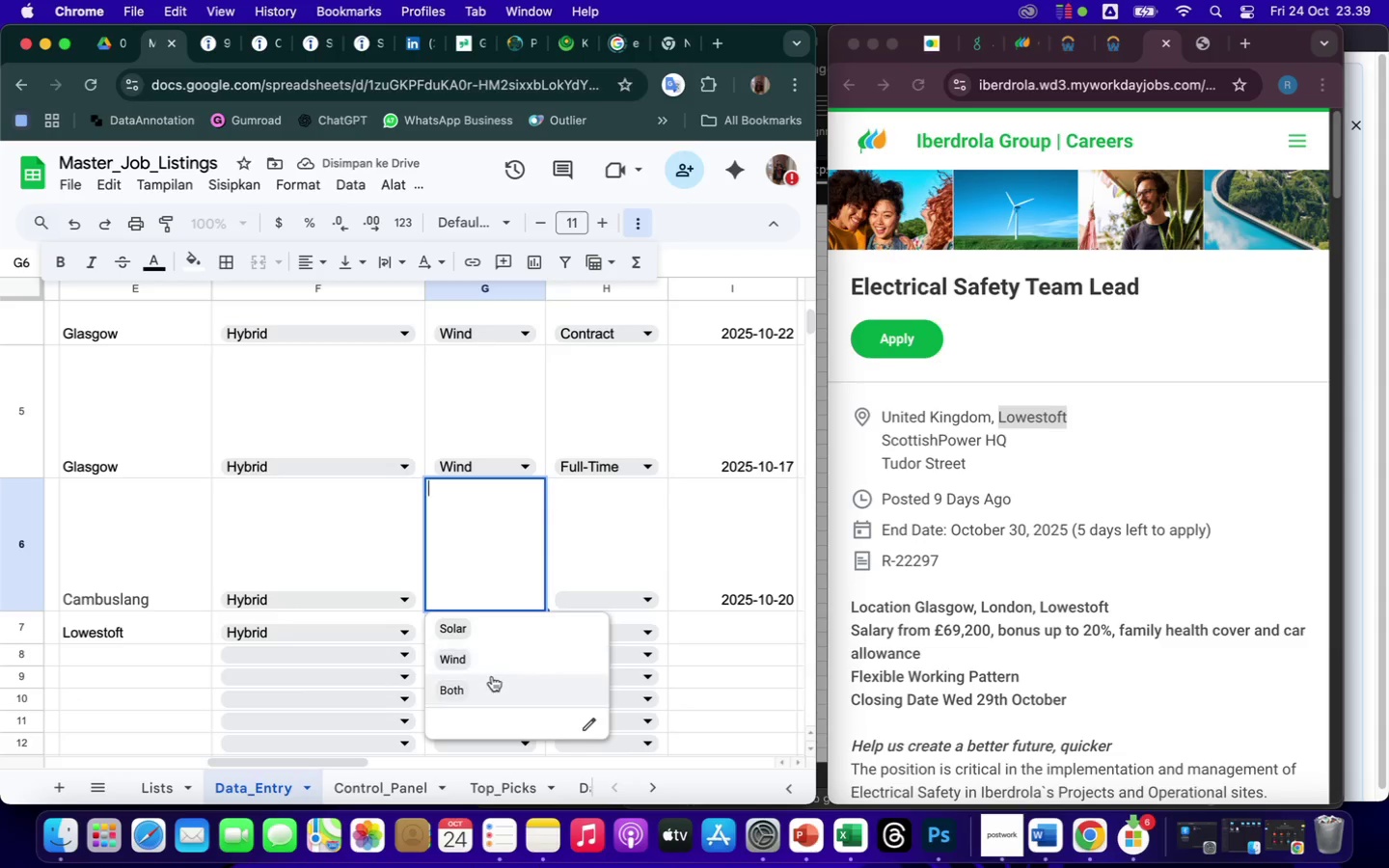 
left_click([491, 658])
 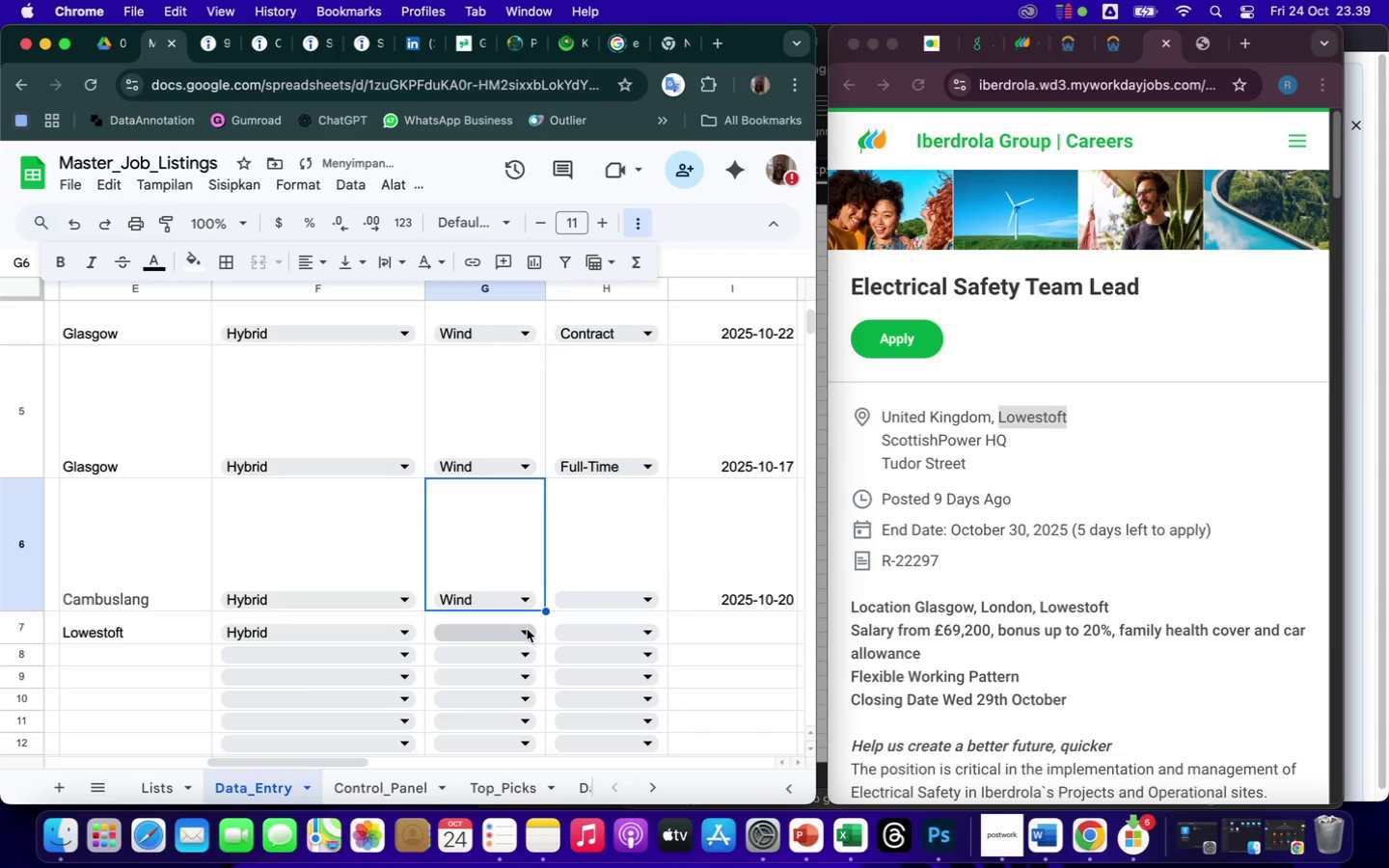 
left_click([527, 629])
 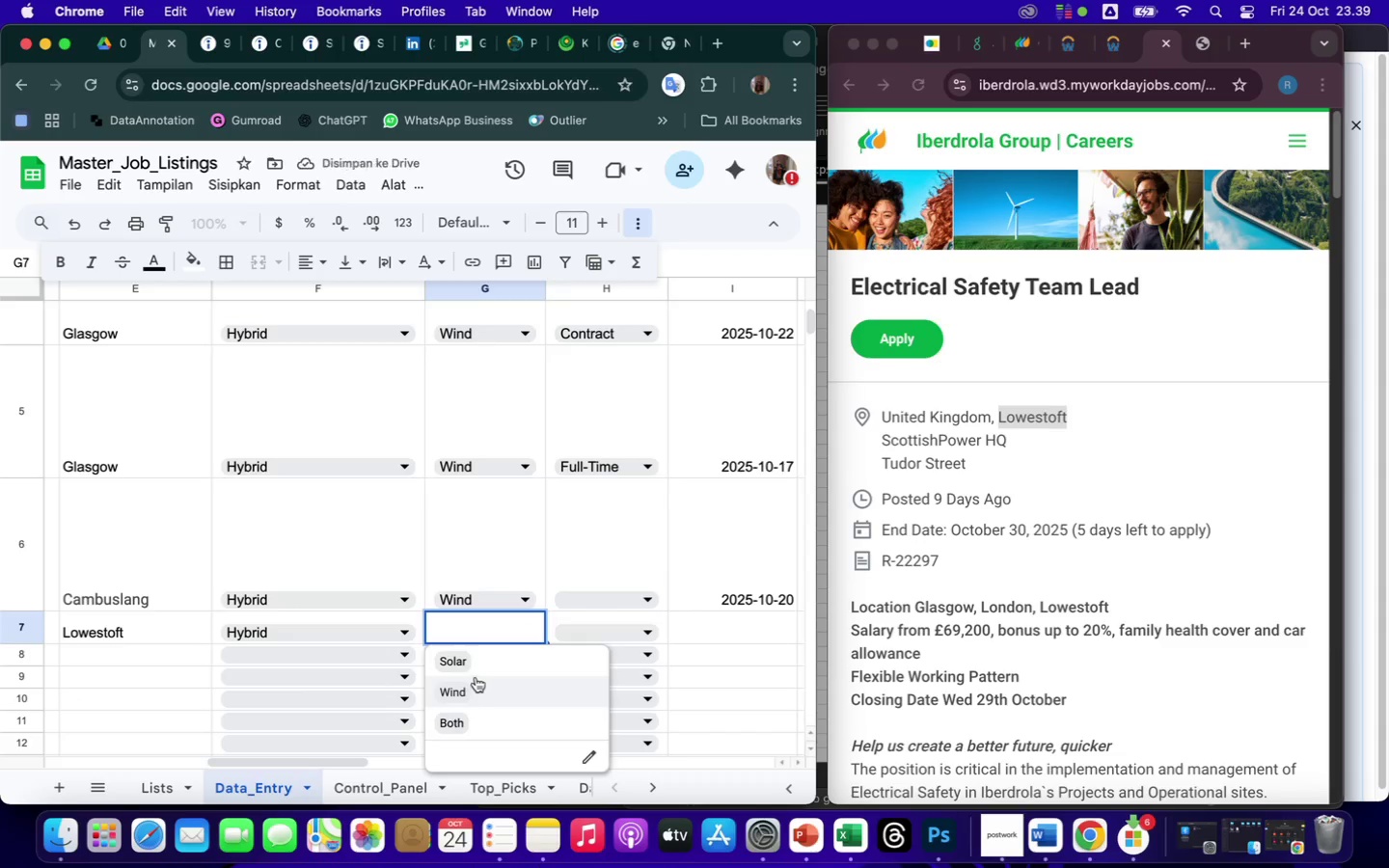 
left_click([481, 701])
 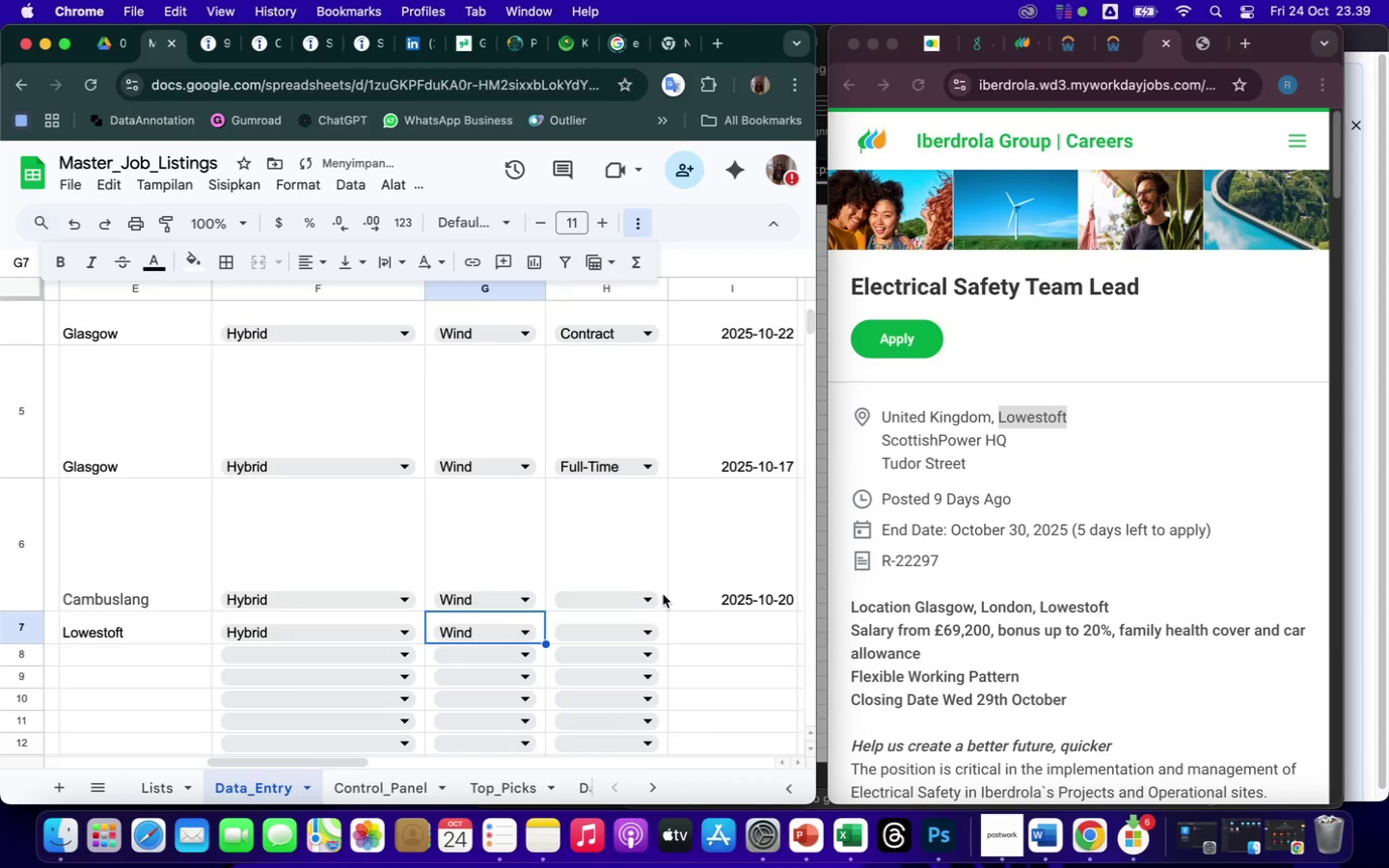 
left_click([644, 598])
 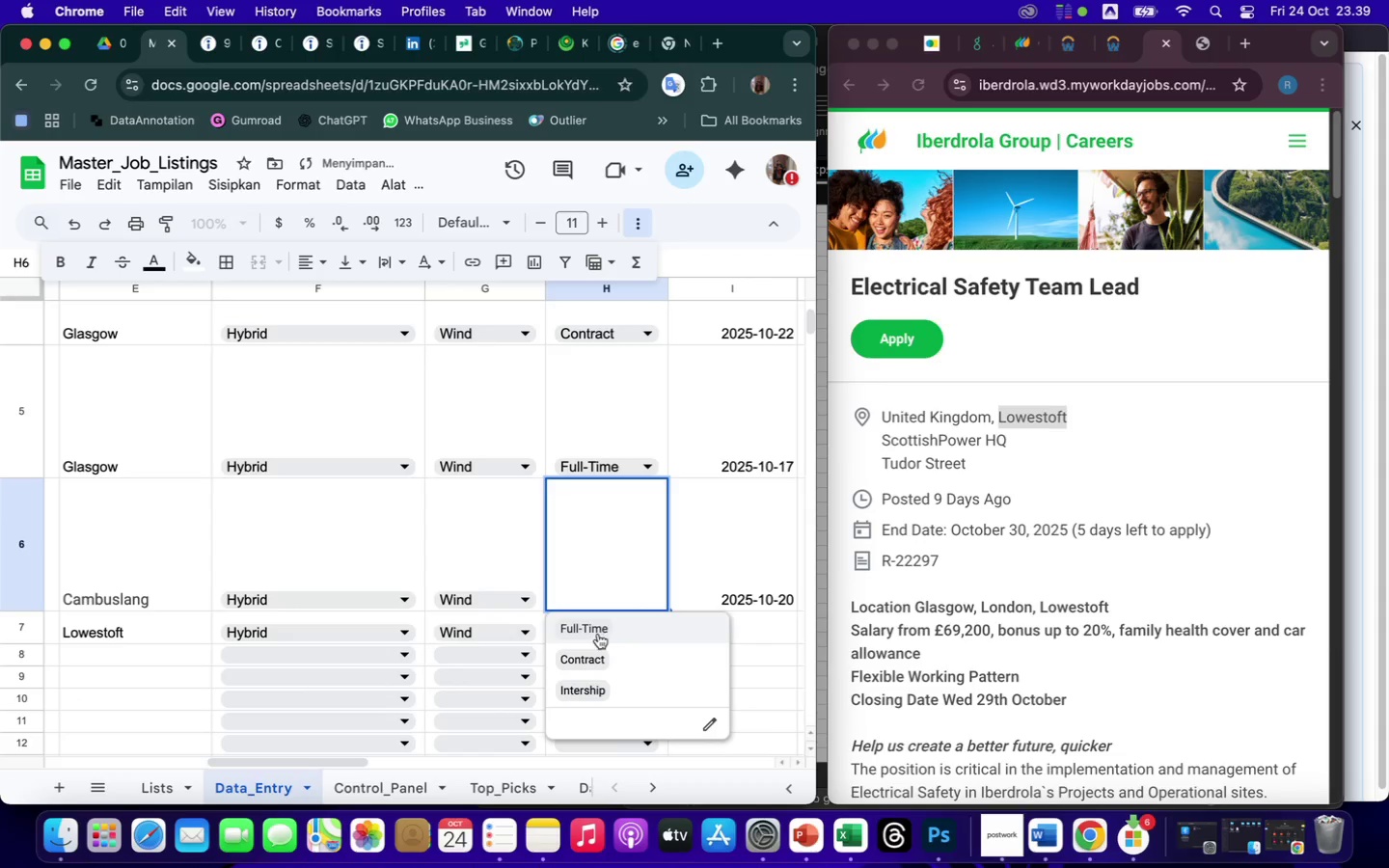 
left_click([597, 637])
 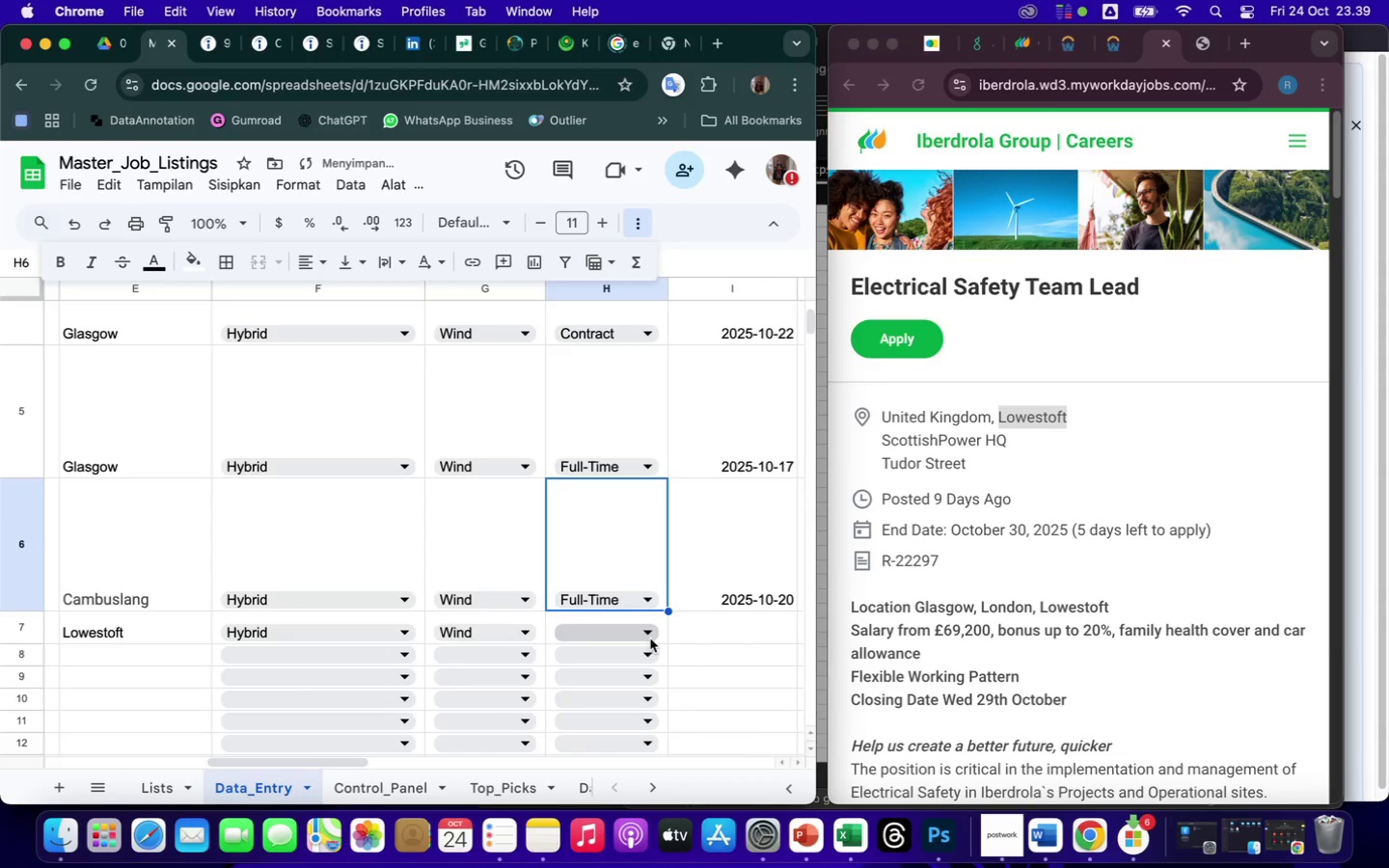 
left_click([642, 633])
 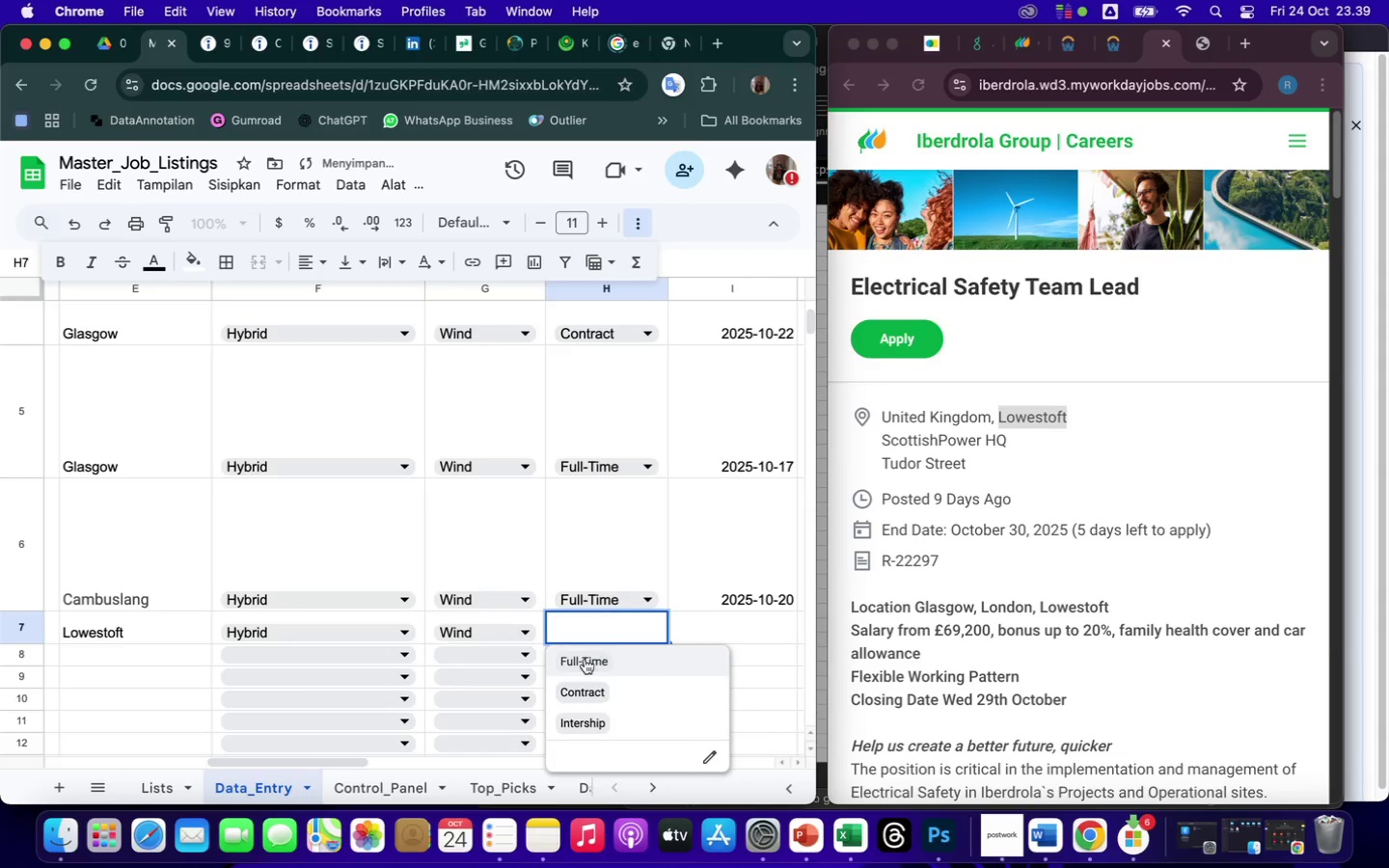 
left_click([577, 663])
 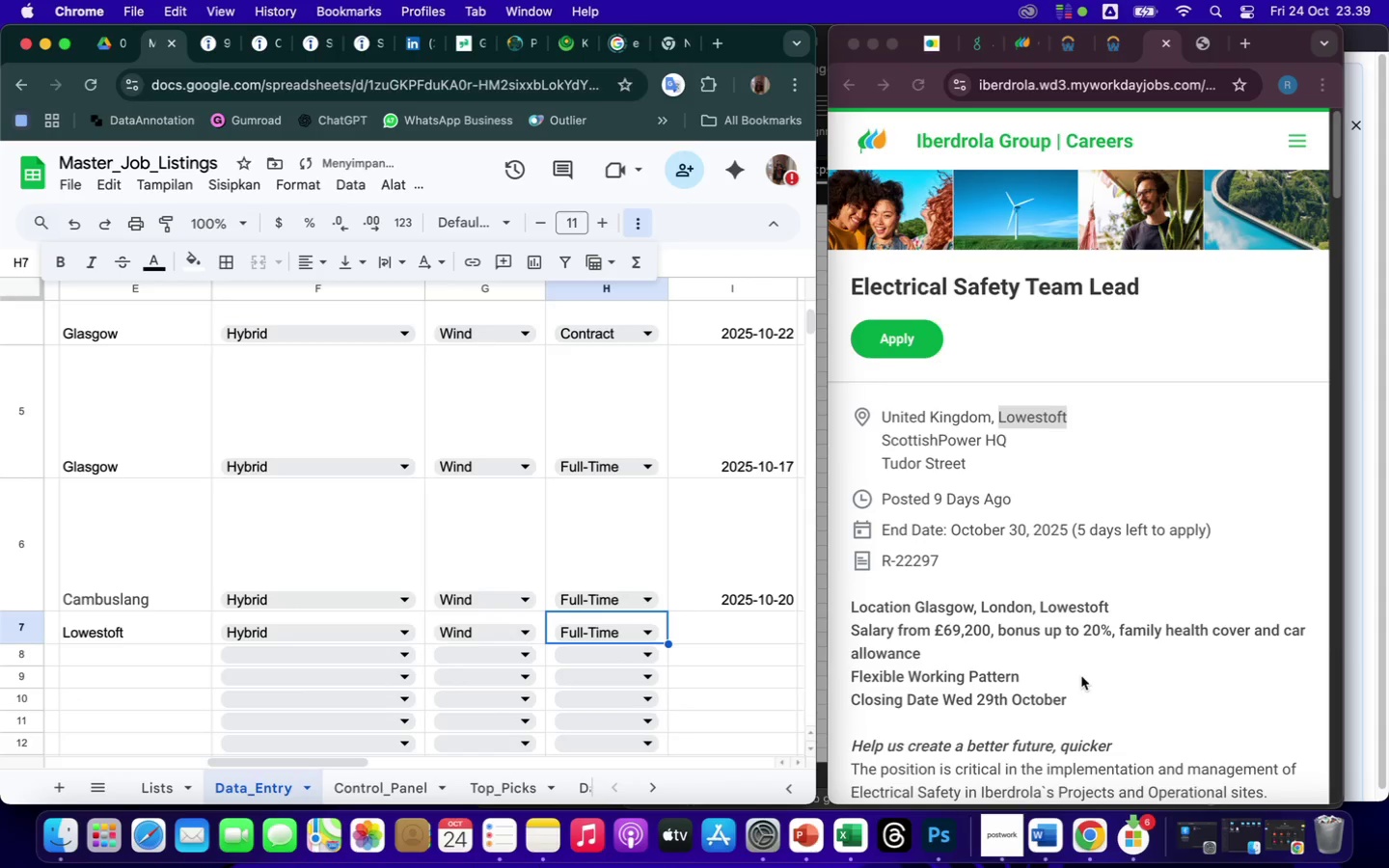 
scroll: coordinate [736, 656], scroll_direction: down, amount: 57.0
 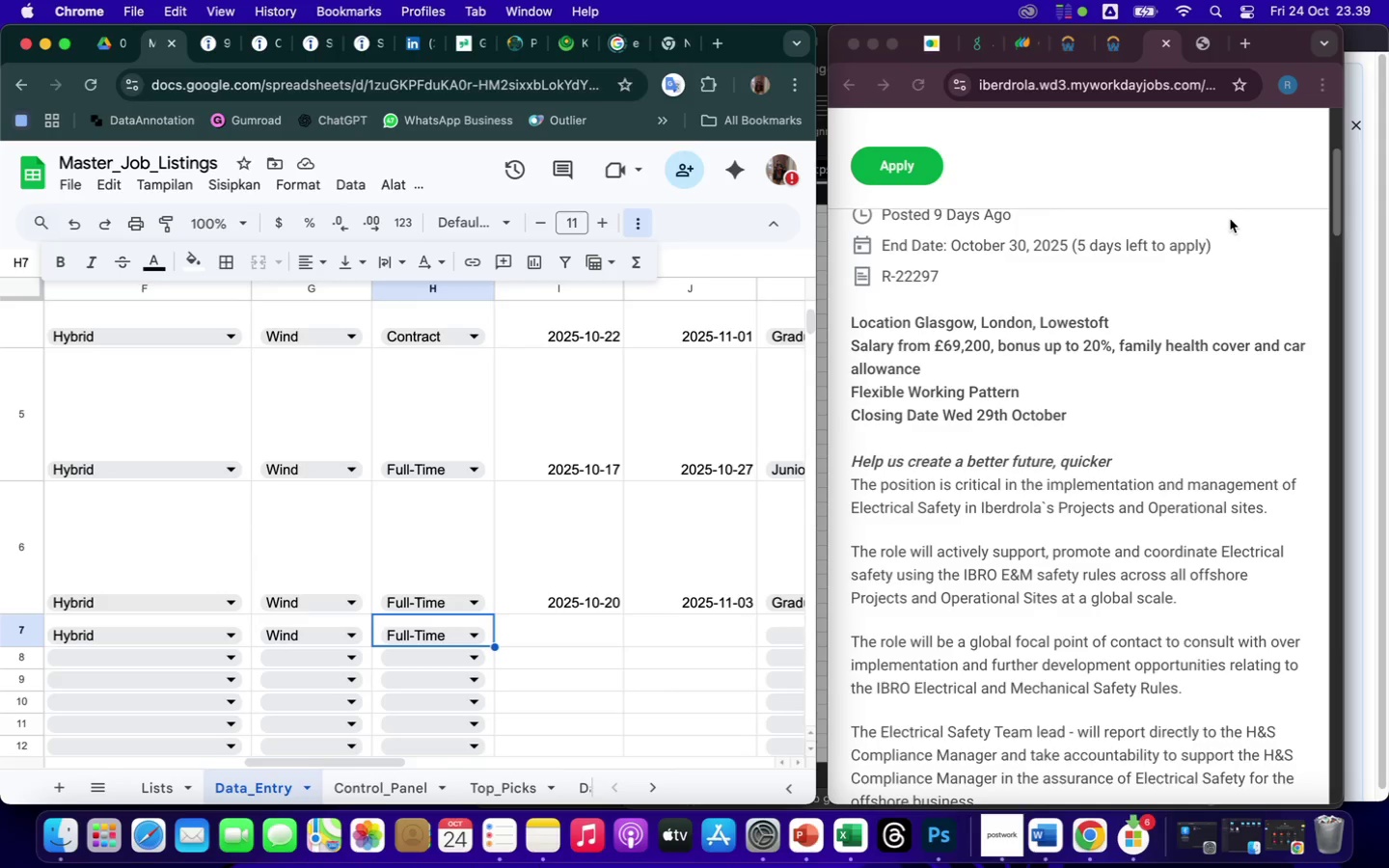 
wait(16.24)
 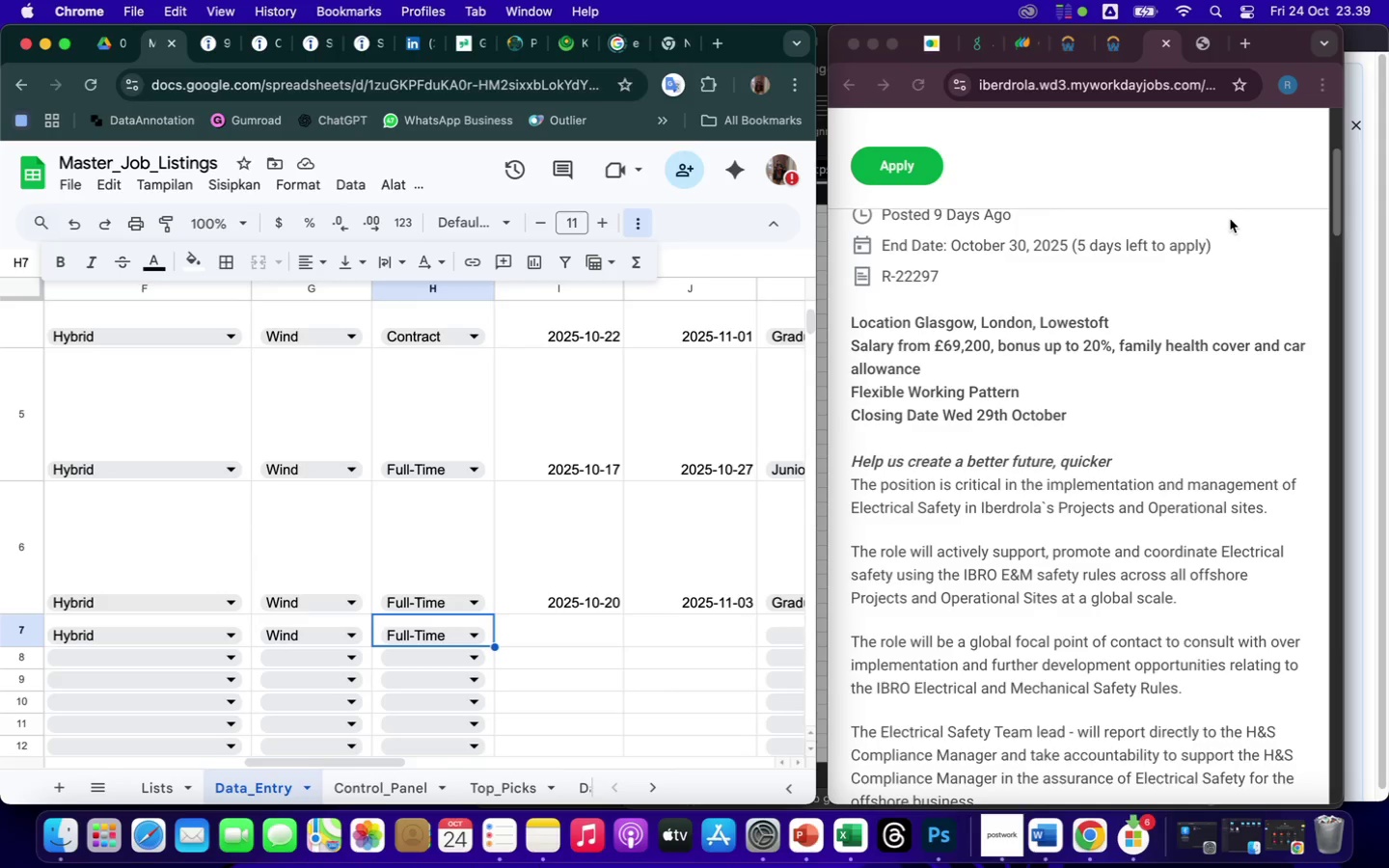 
left_click([574, 602])
 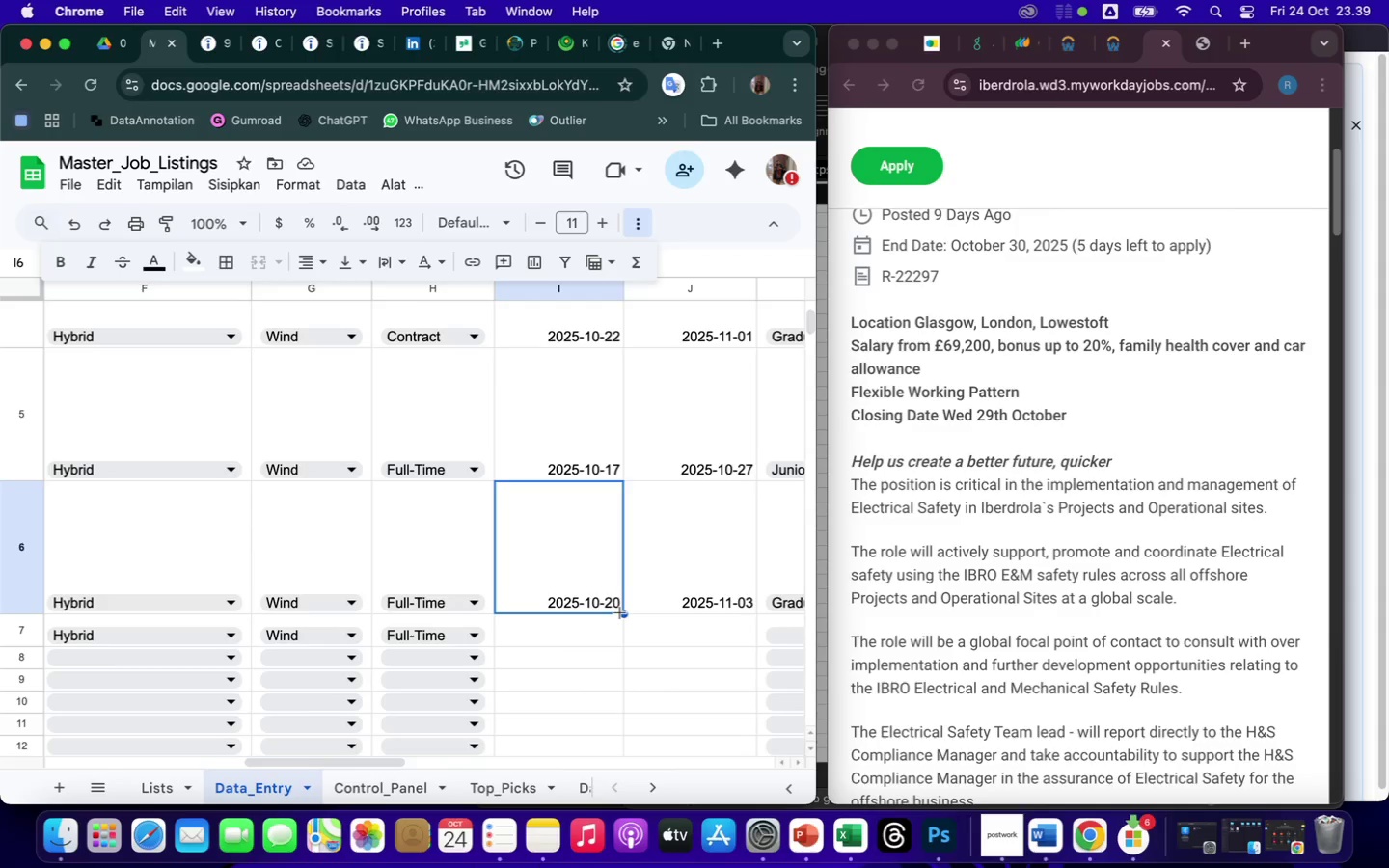 
left_click_drag(start_coordinate=[621, 612], to_coordinate=[619, 637])
 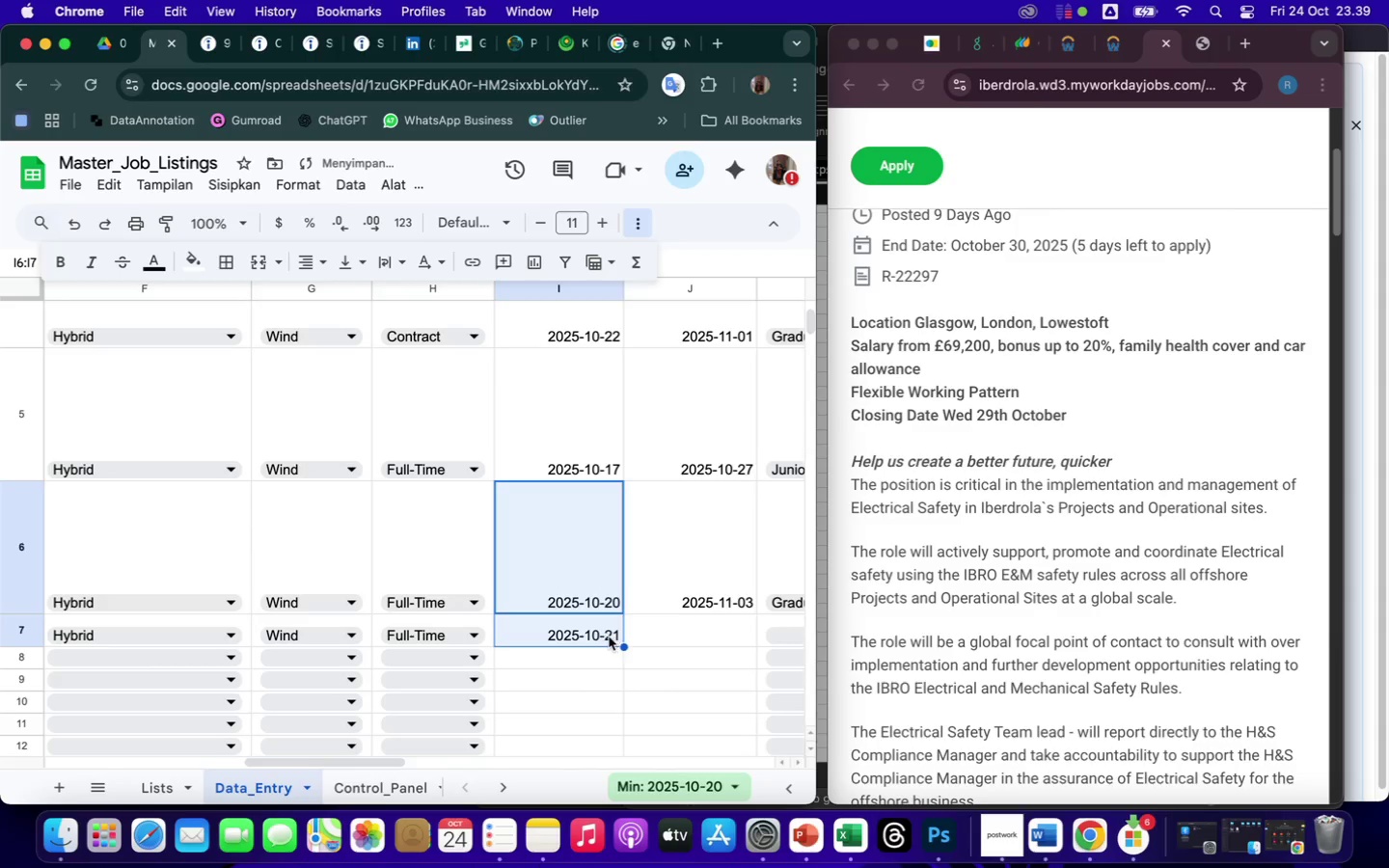 
double_click([609, 637])